 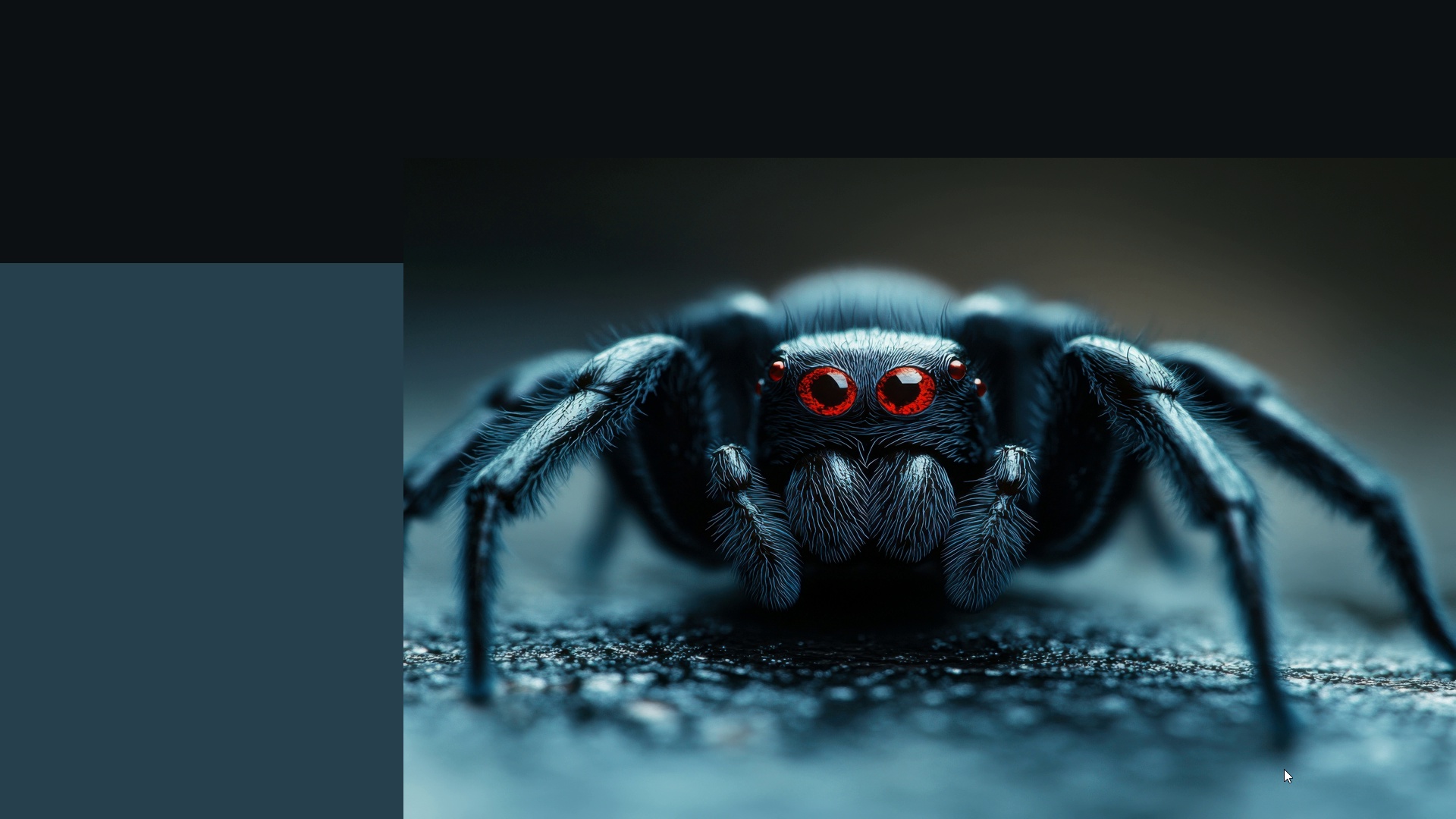 
key(ArrowRight)
 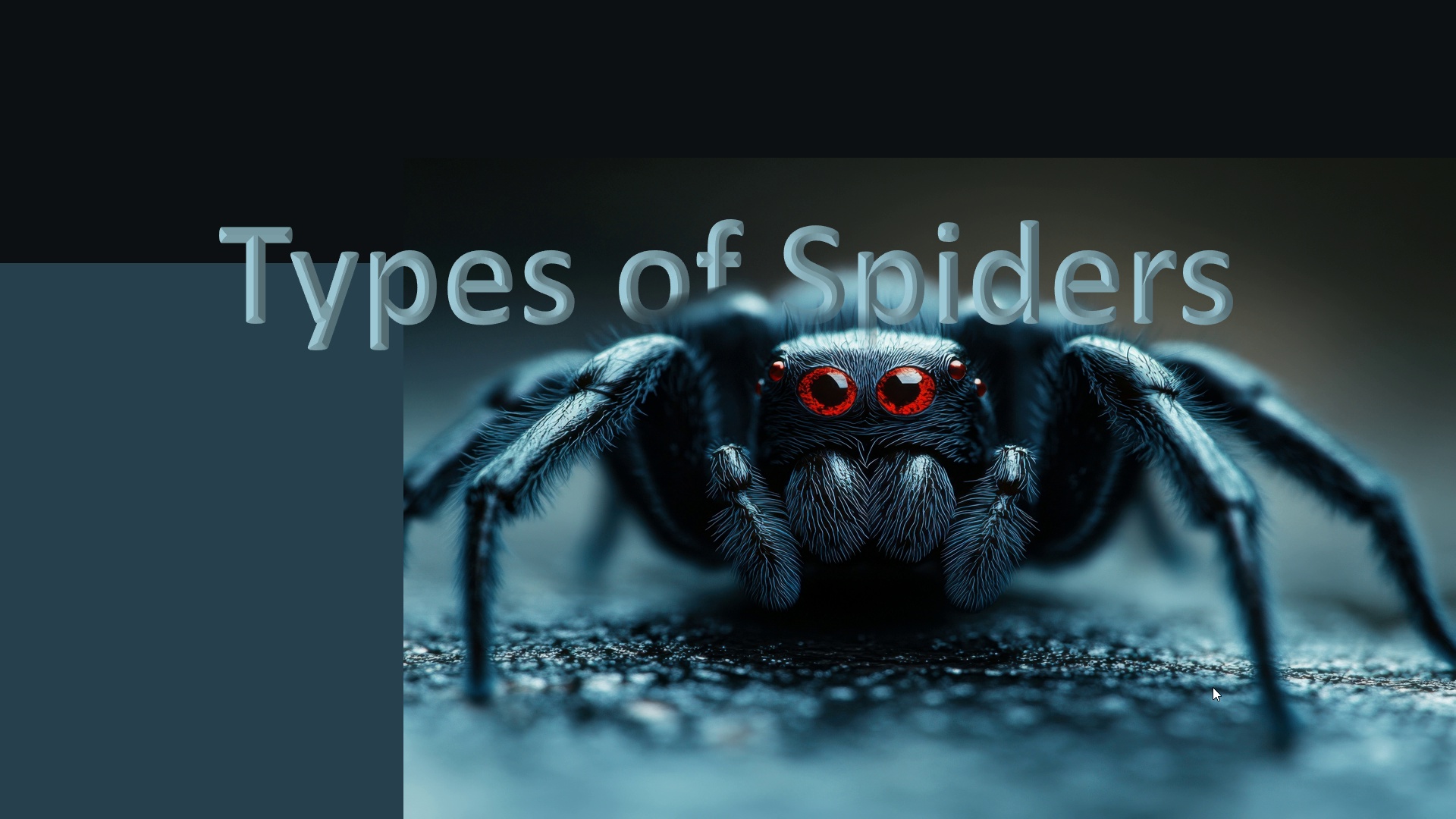 
key(ArrowRight)
 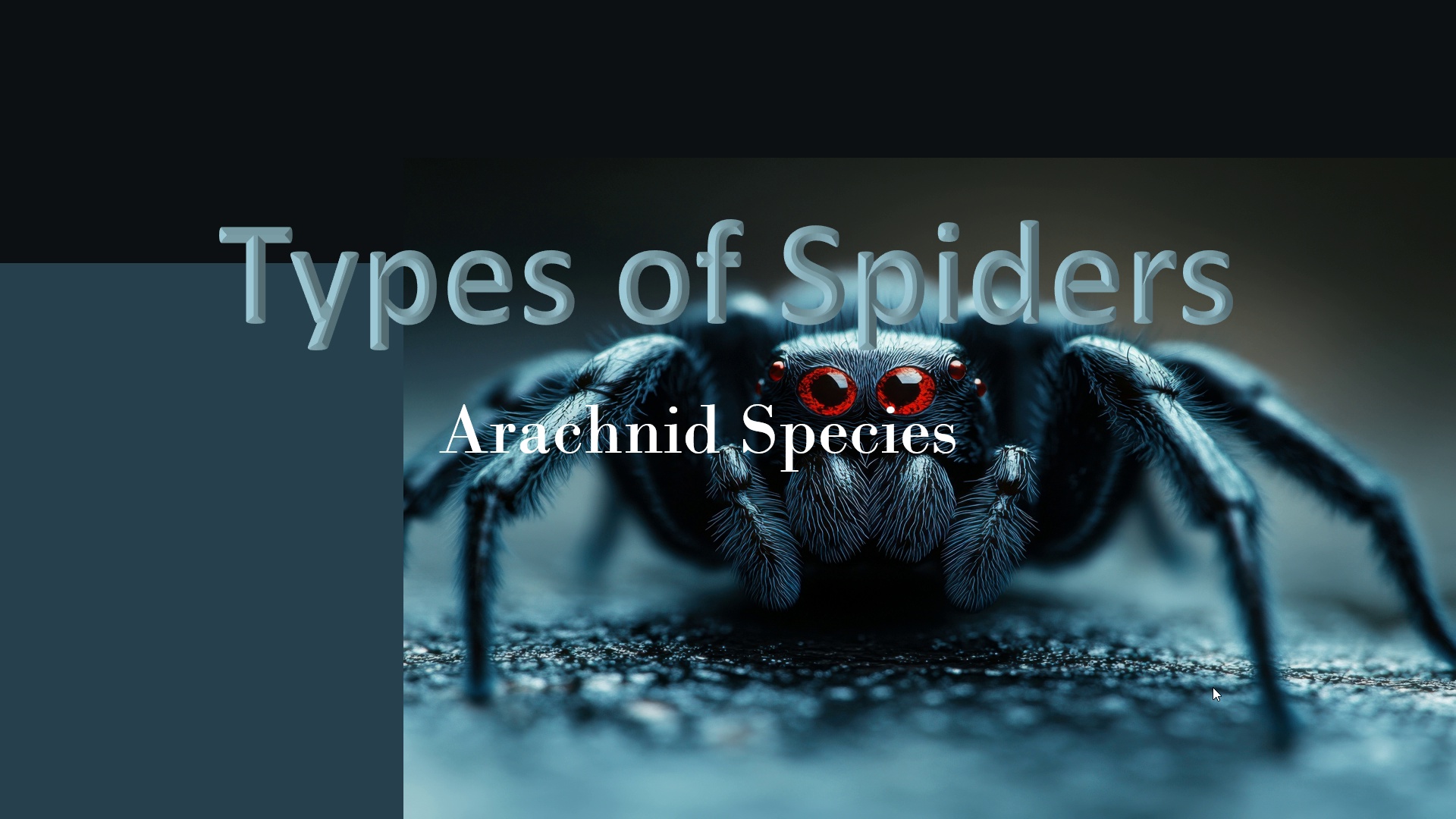 
key(ArrowRight)
 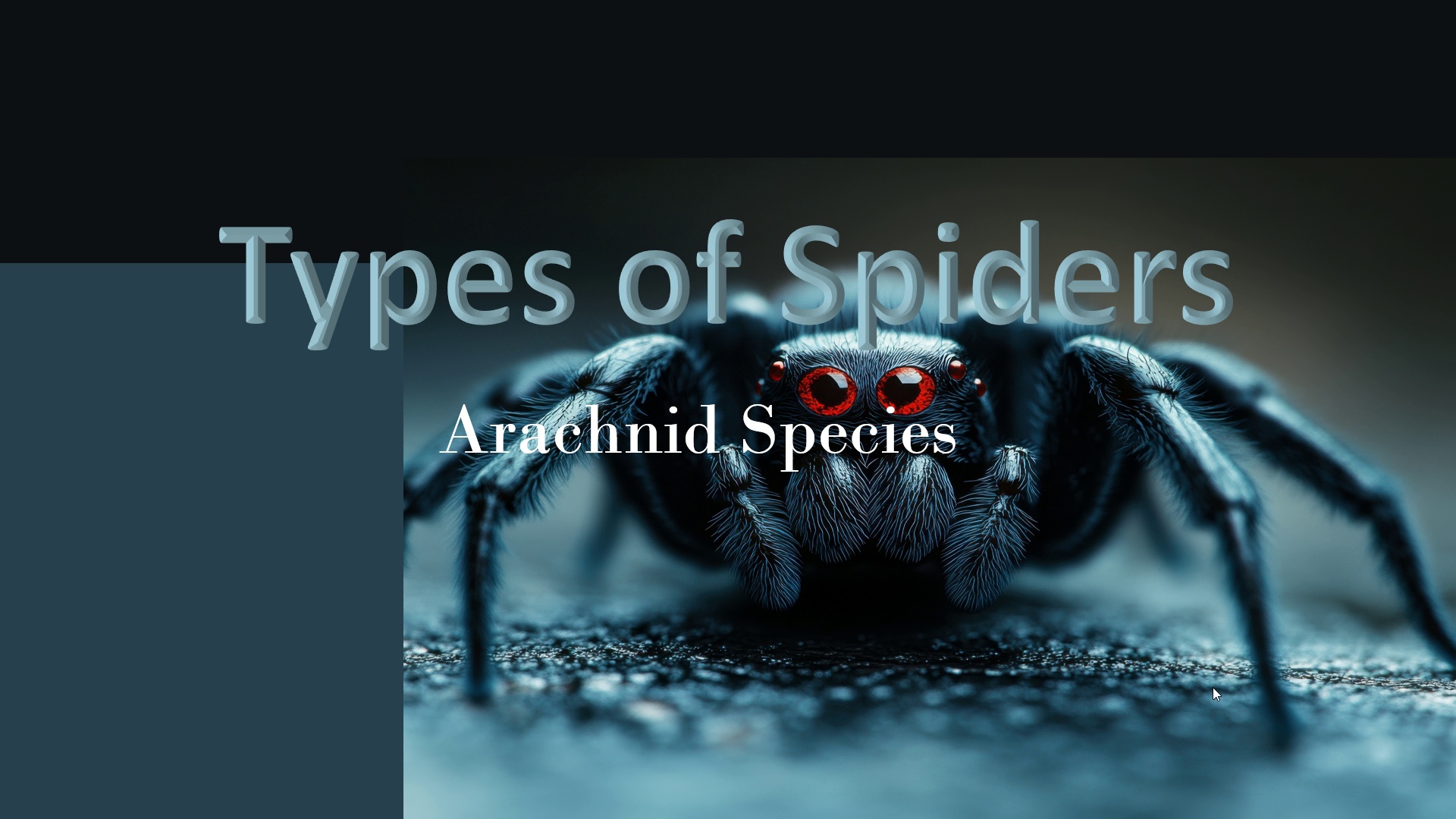 
key(ArrowRight)
 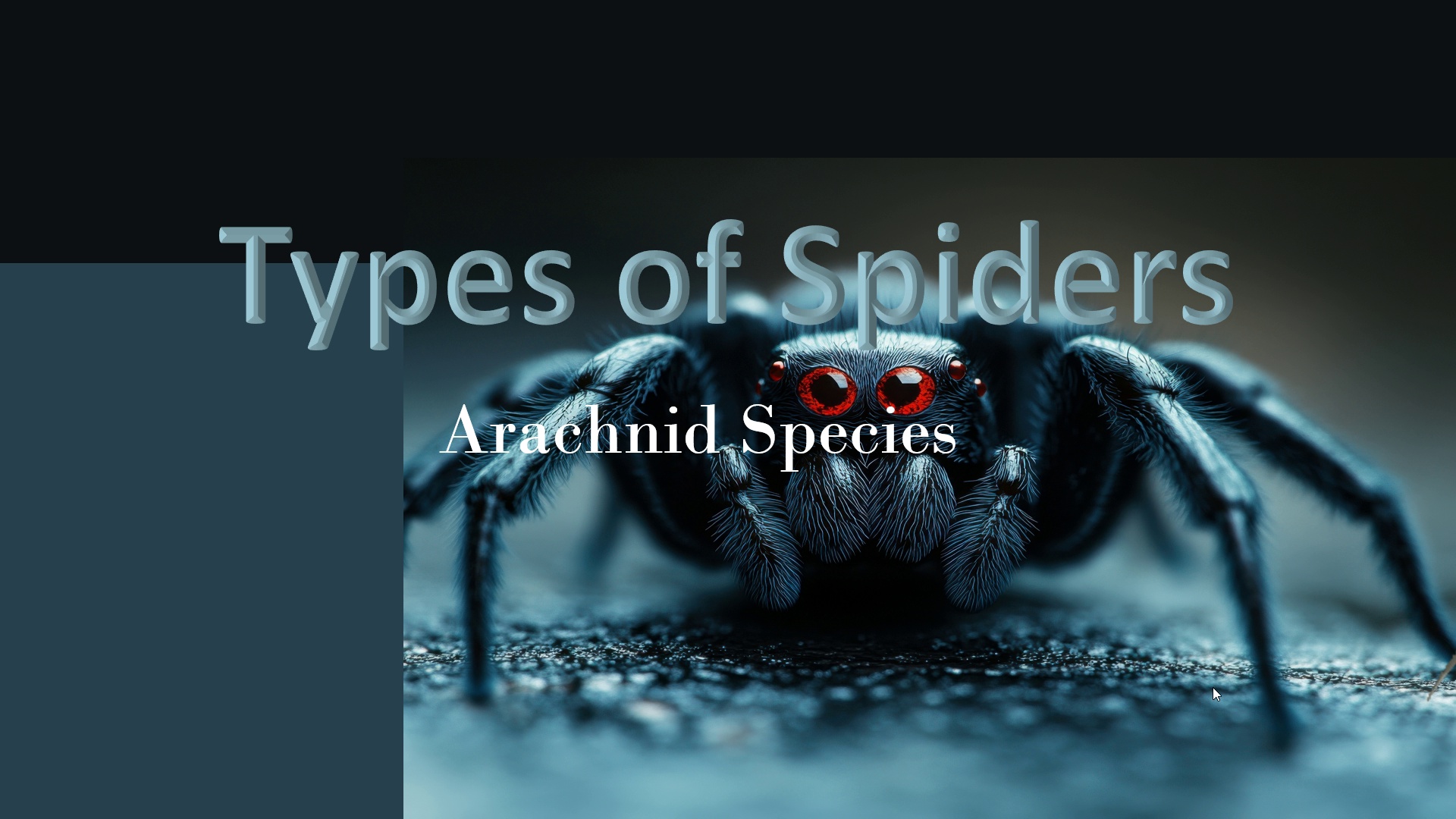 
key(ArrowRight)
 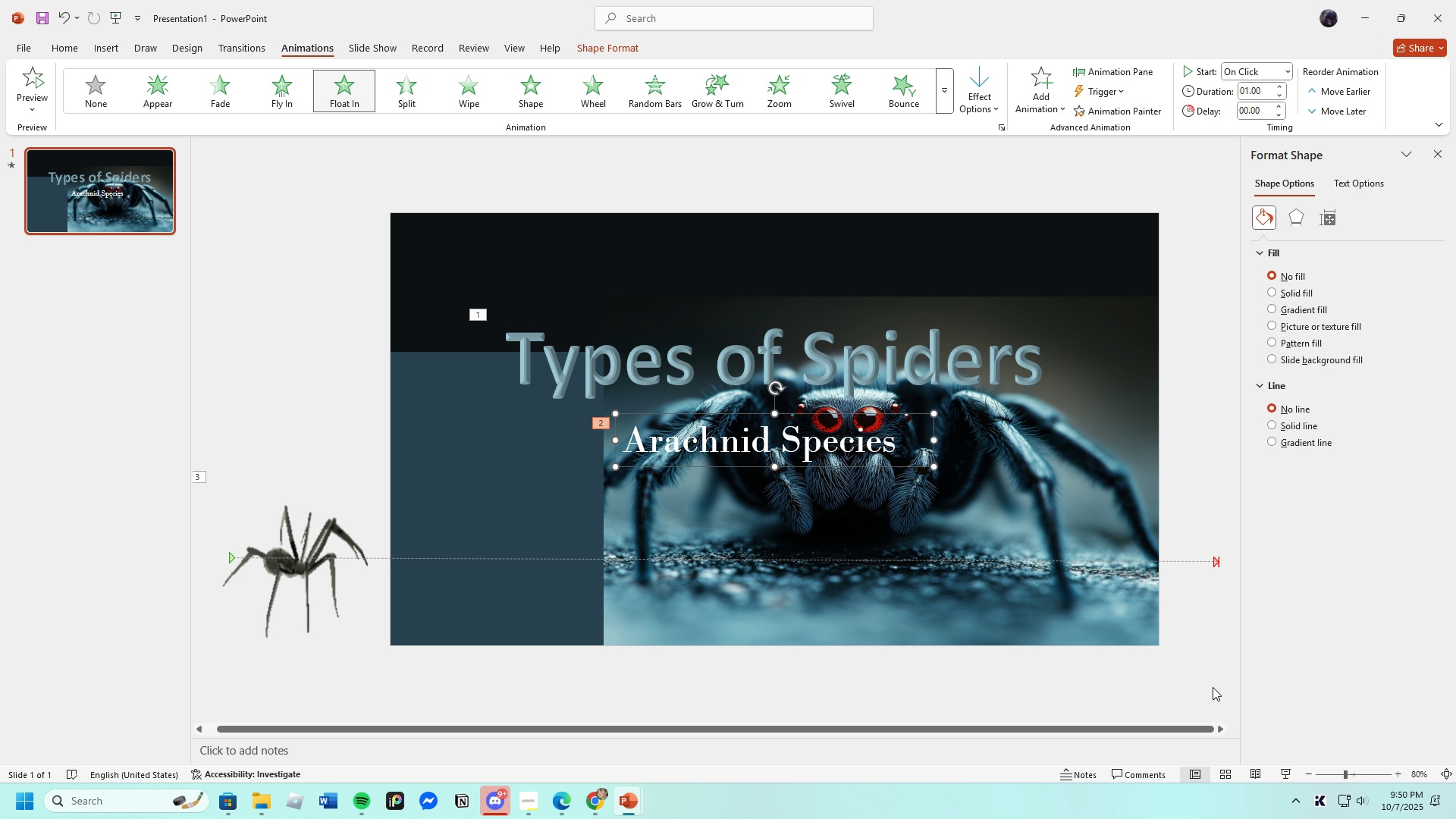 
key(ArrowRight)
 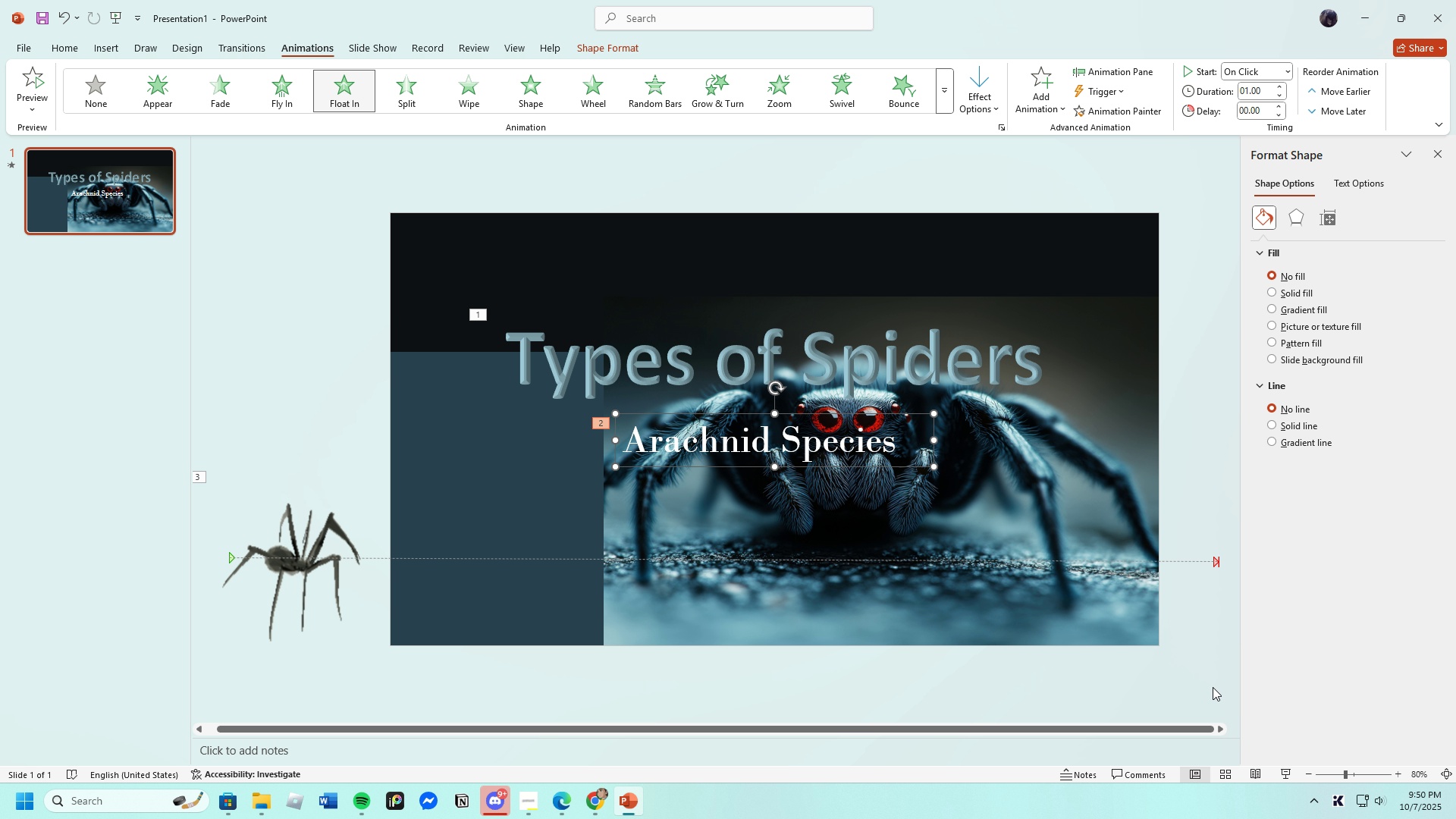 
key(ArrowRight)
 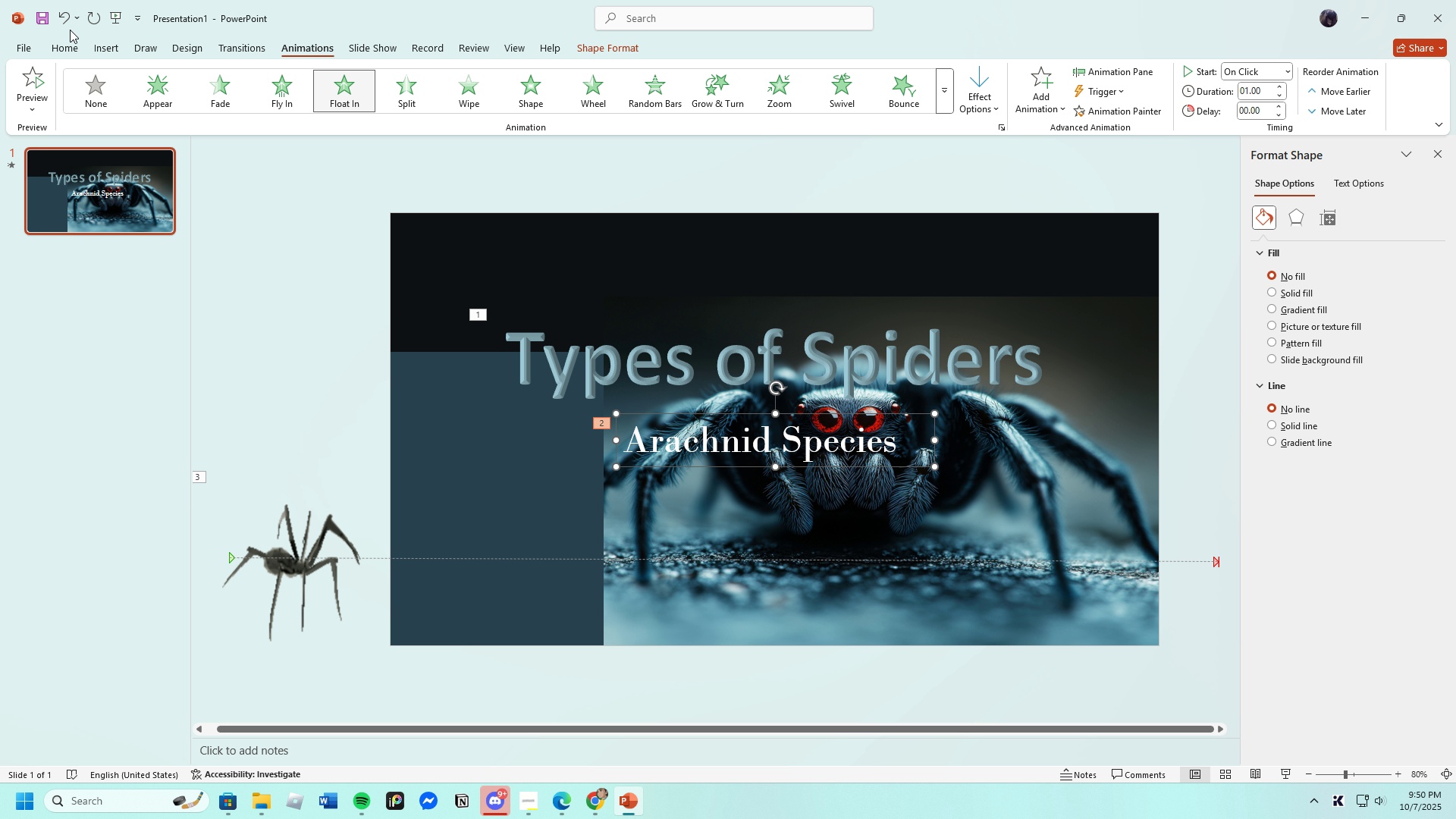 
left_click([67, 21])
 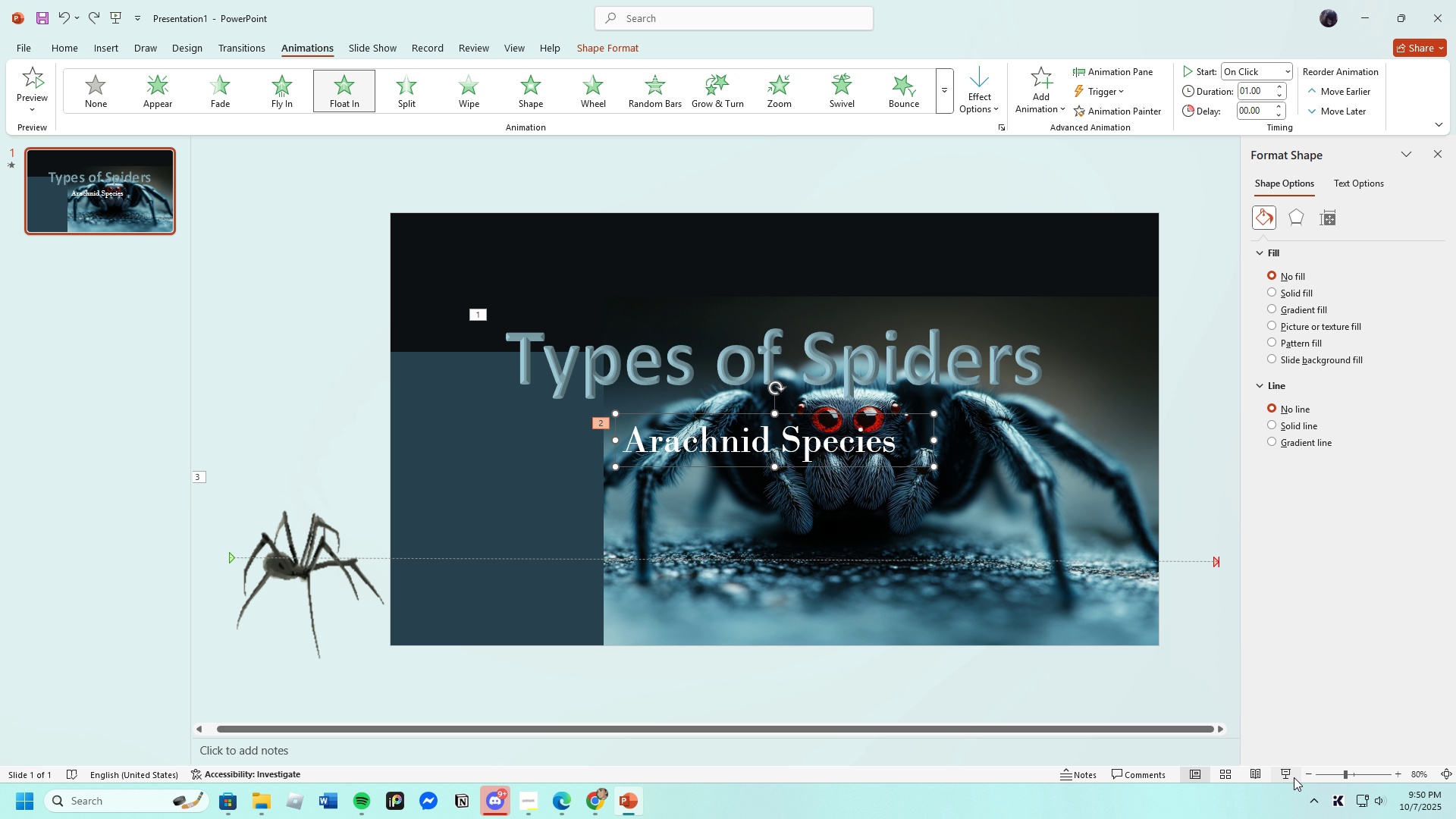 
left_click([1289, 774])
 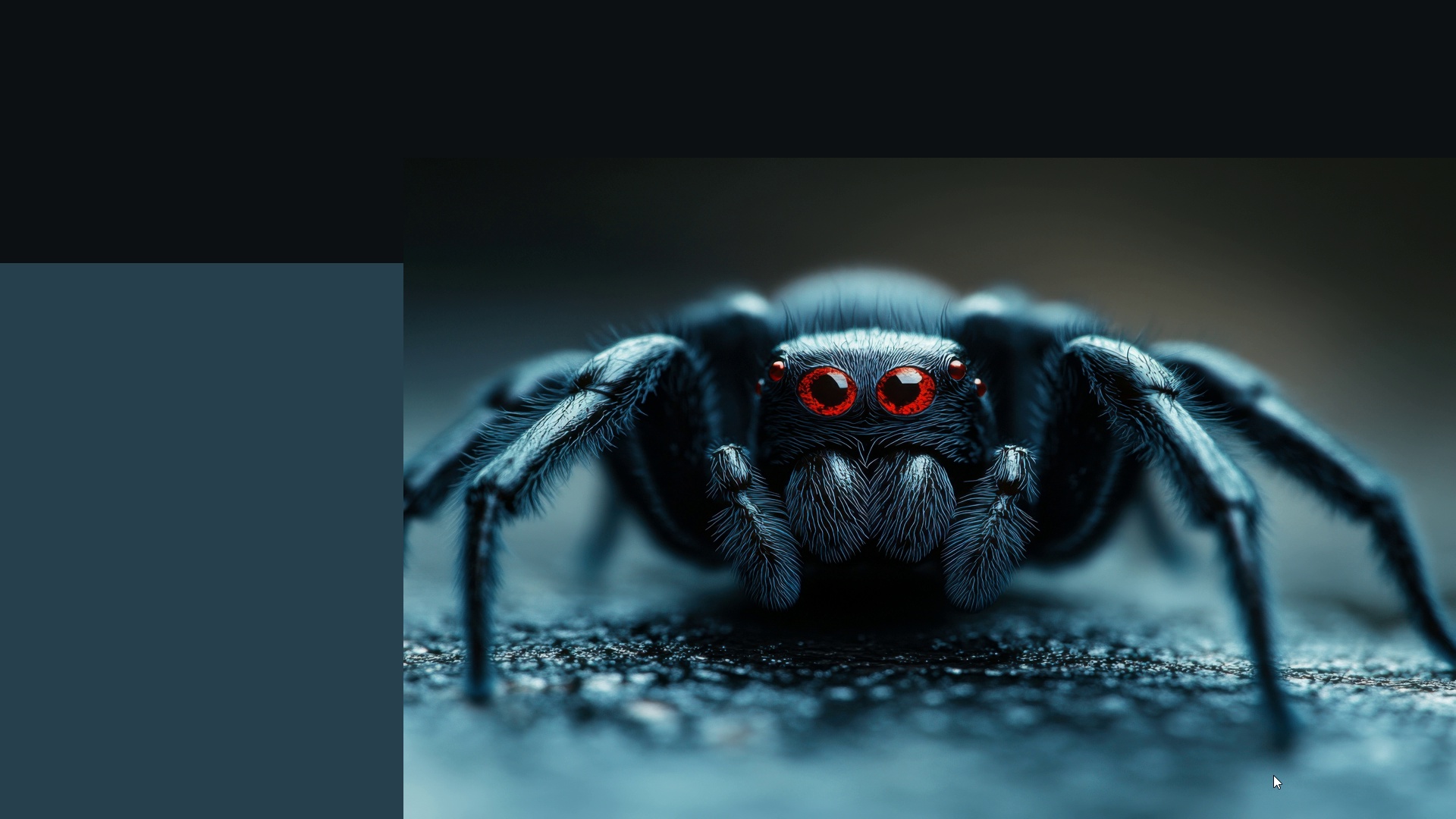 
key(ArrowRight)
 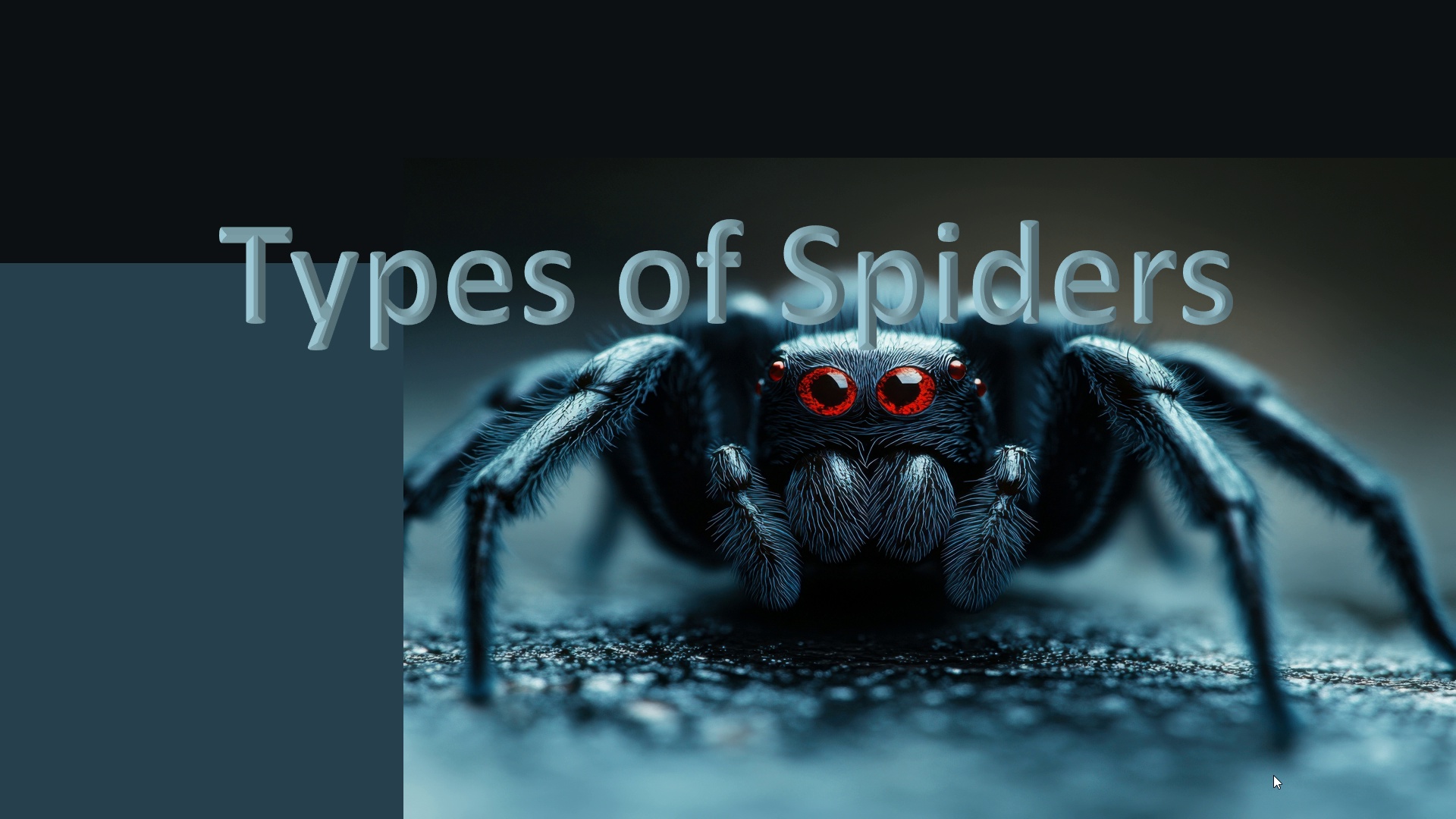 
key(ArrowRight)
 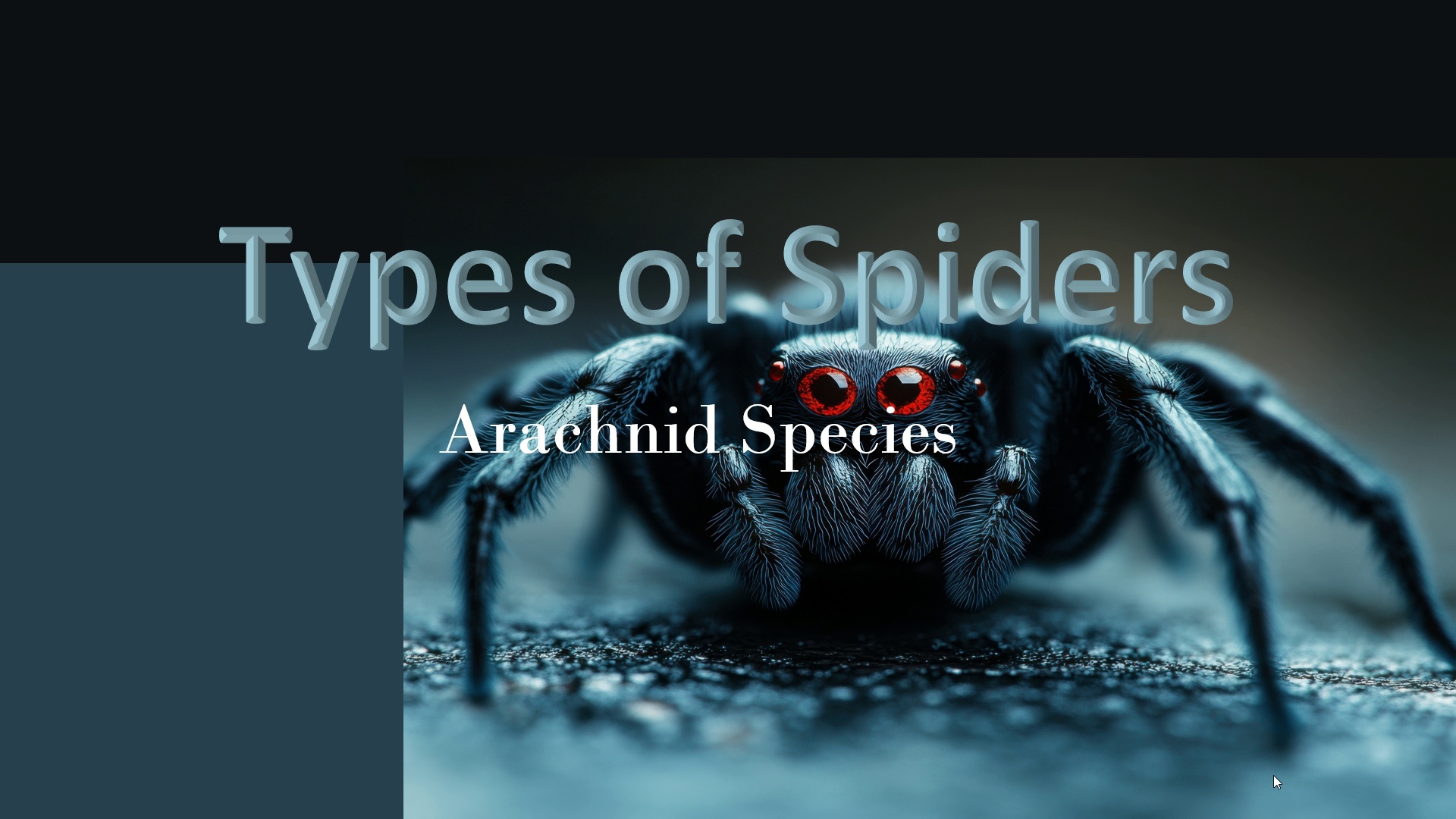 
key(ArrowRight)
 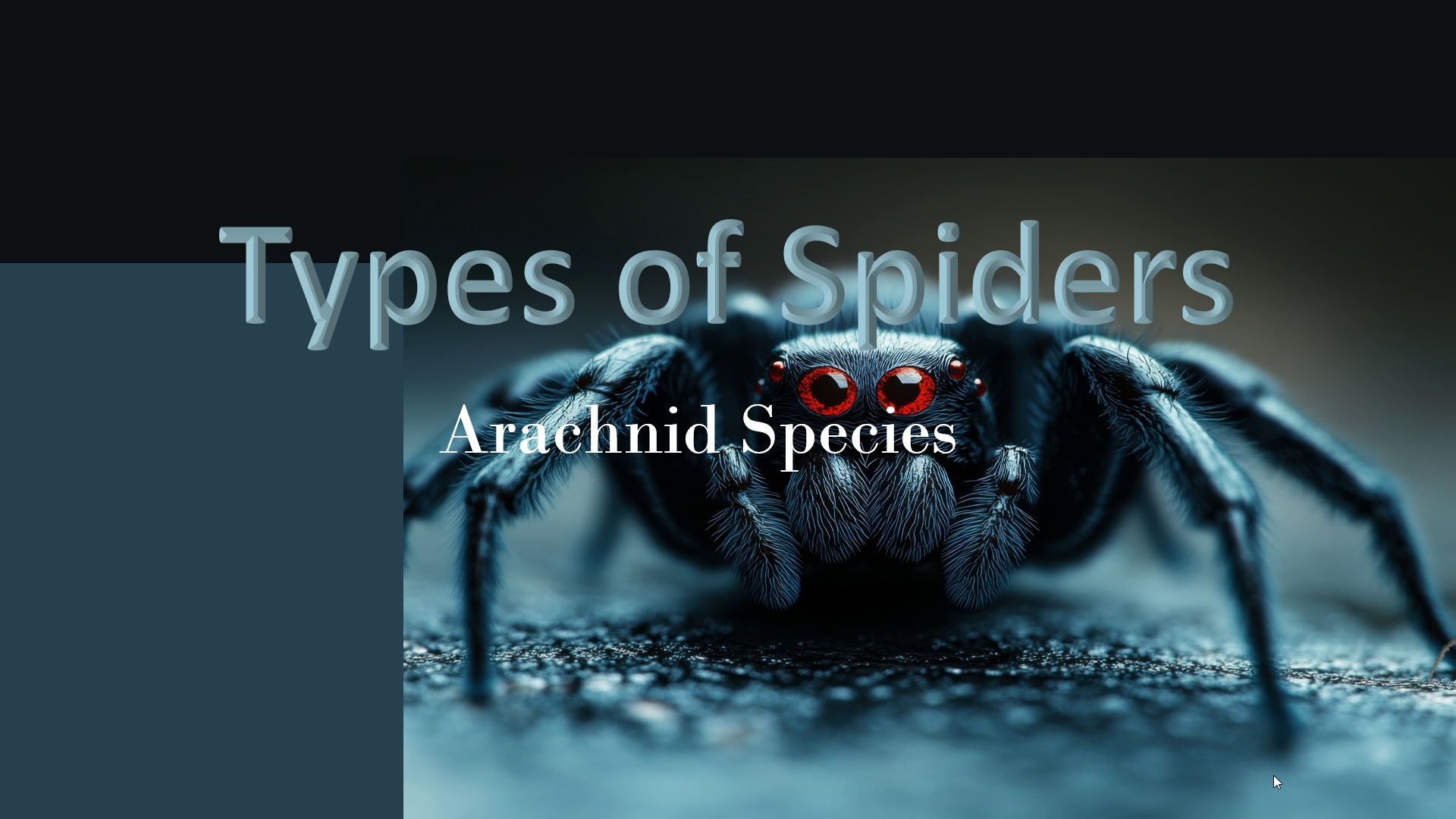 
wait(12.45)
 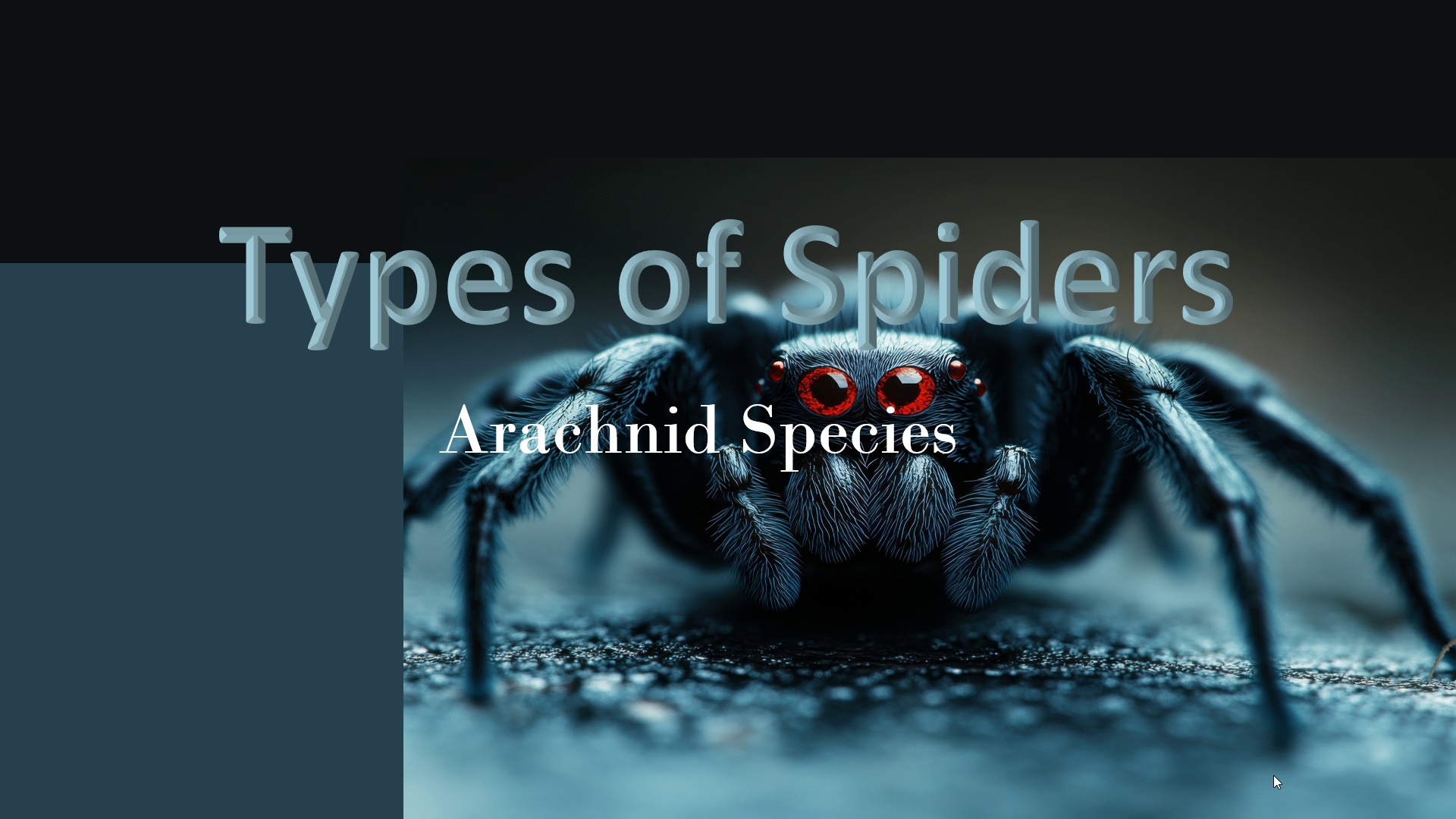 
key(ArrowRight)
 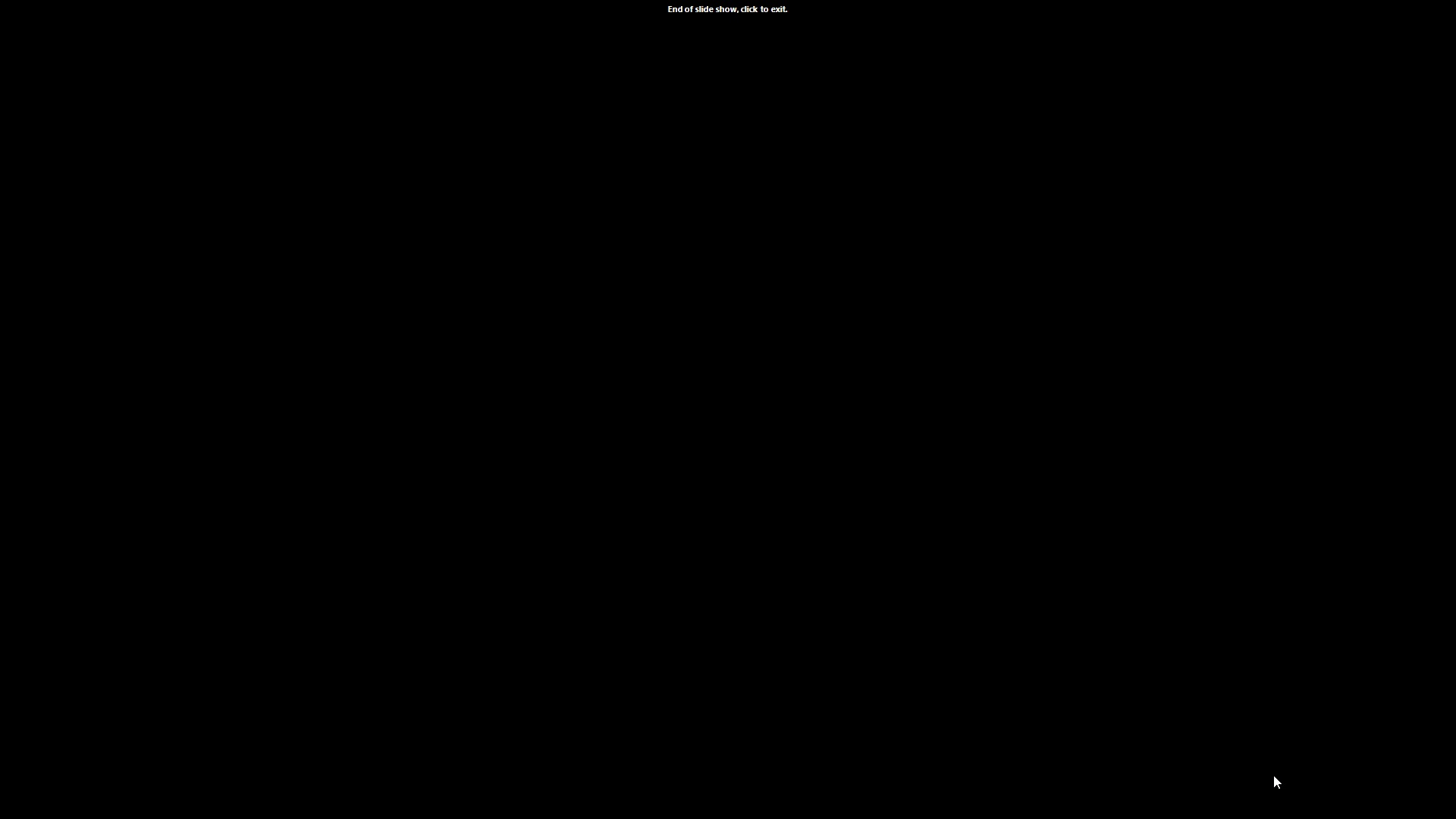 
key(ArrowRight)
 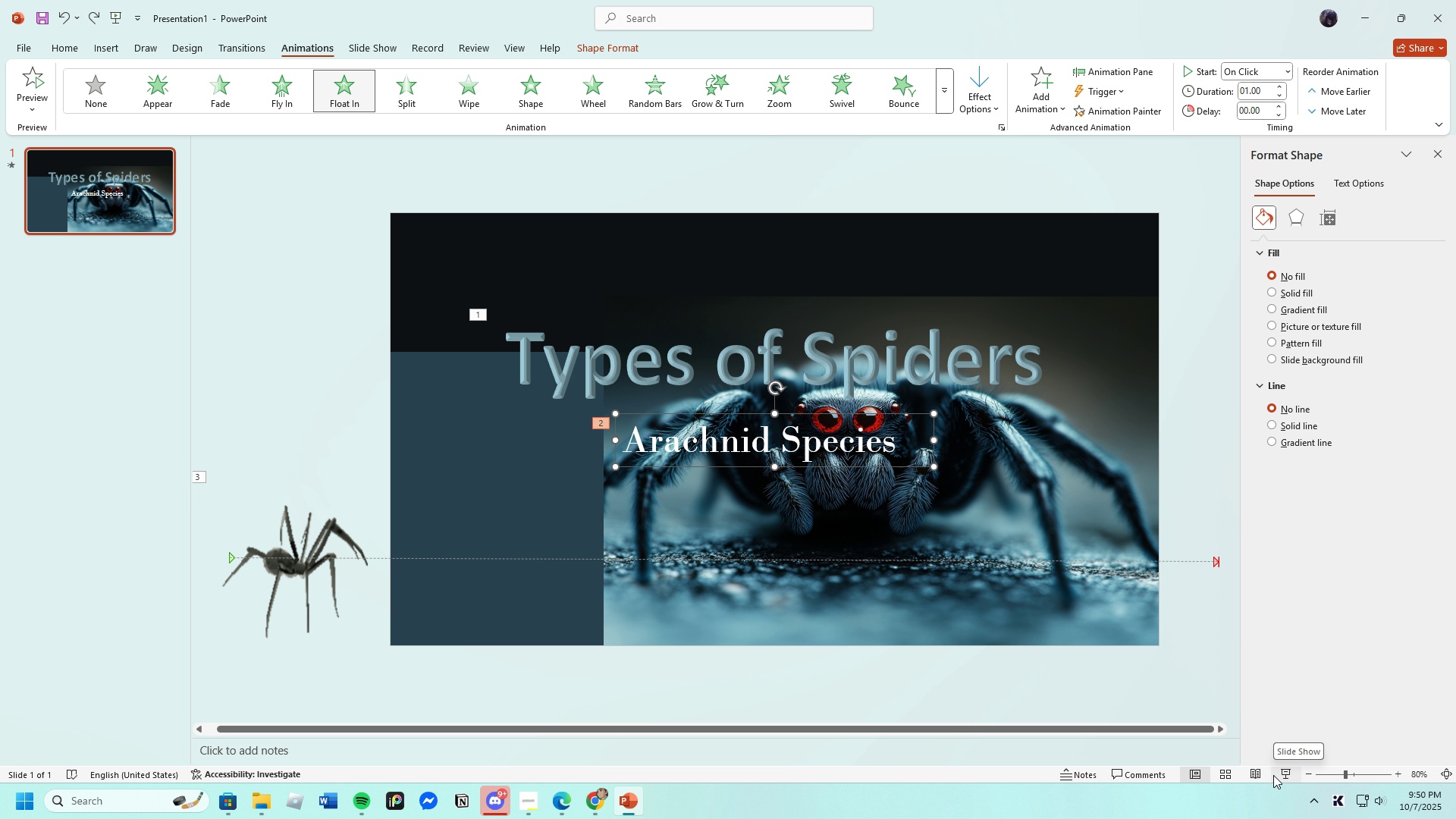 
wait(7.2)
 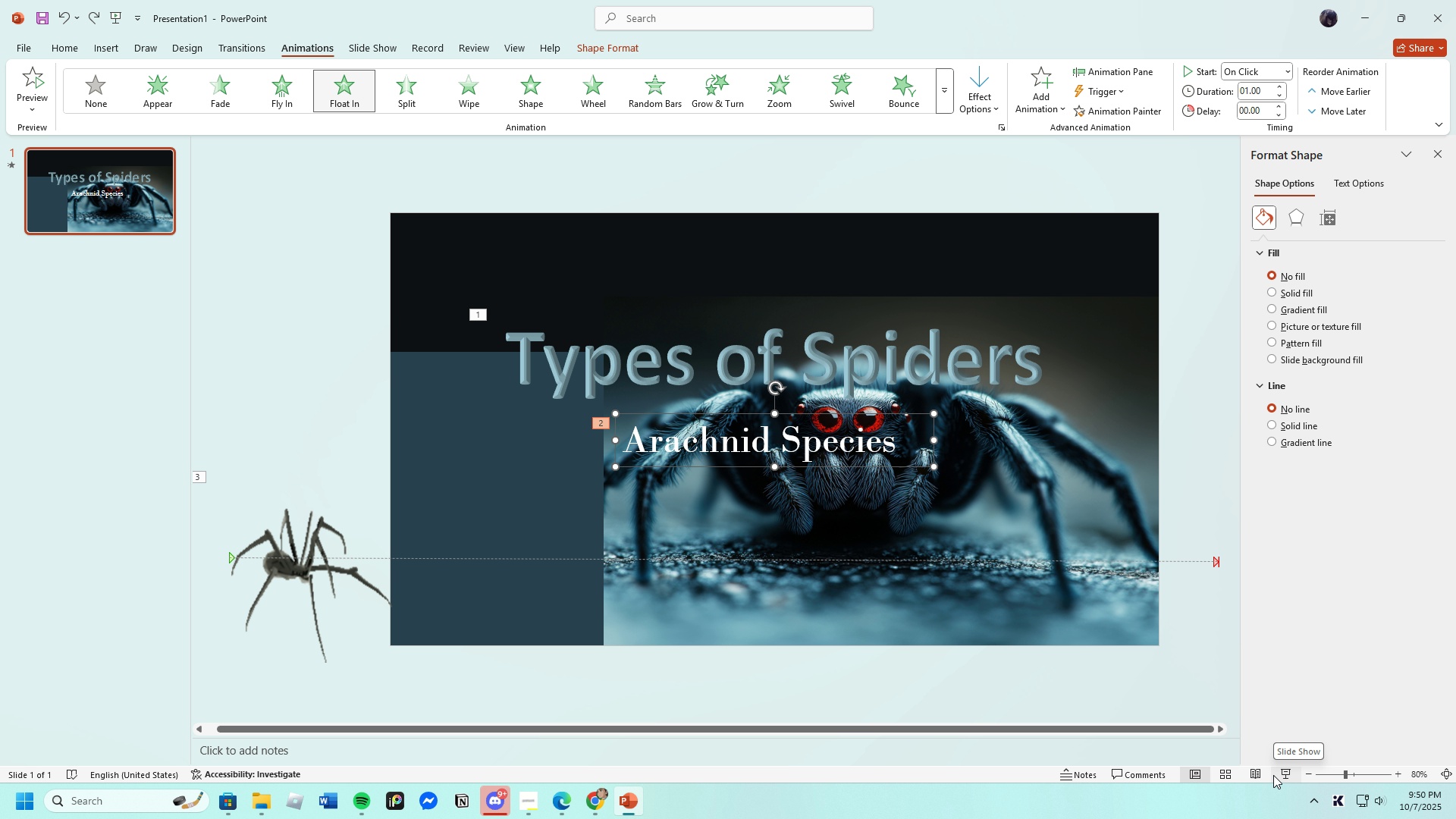 
left_click([58, 48])
 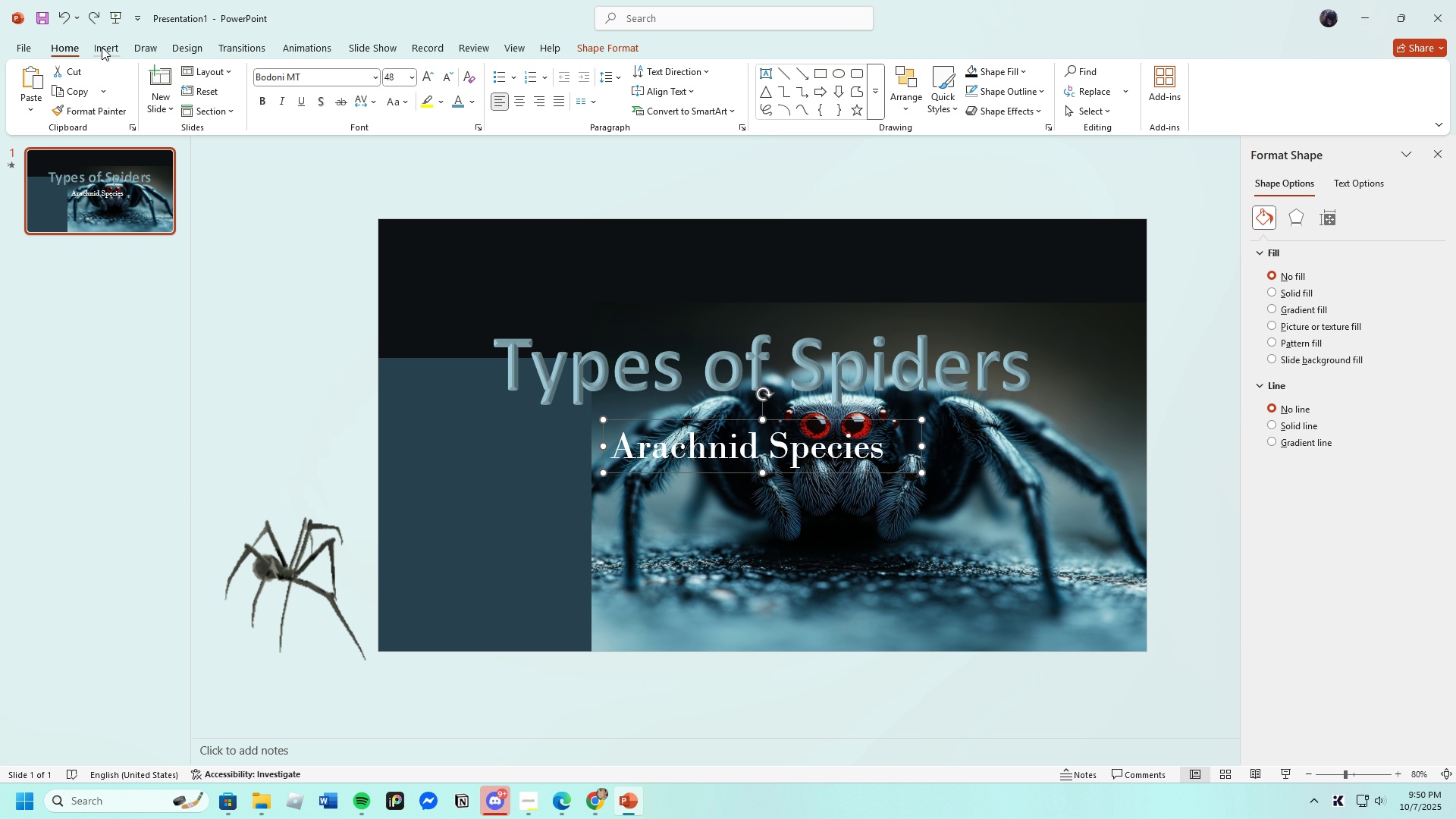 
left_click([102, 47])
 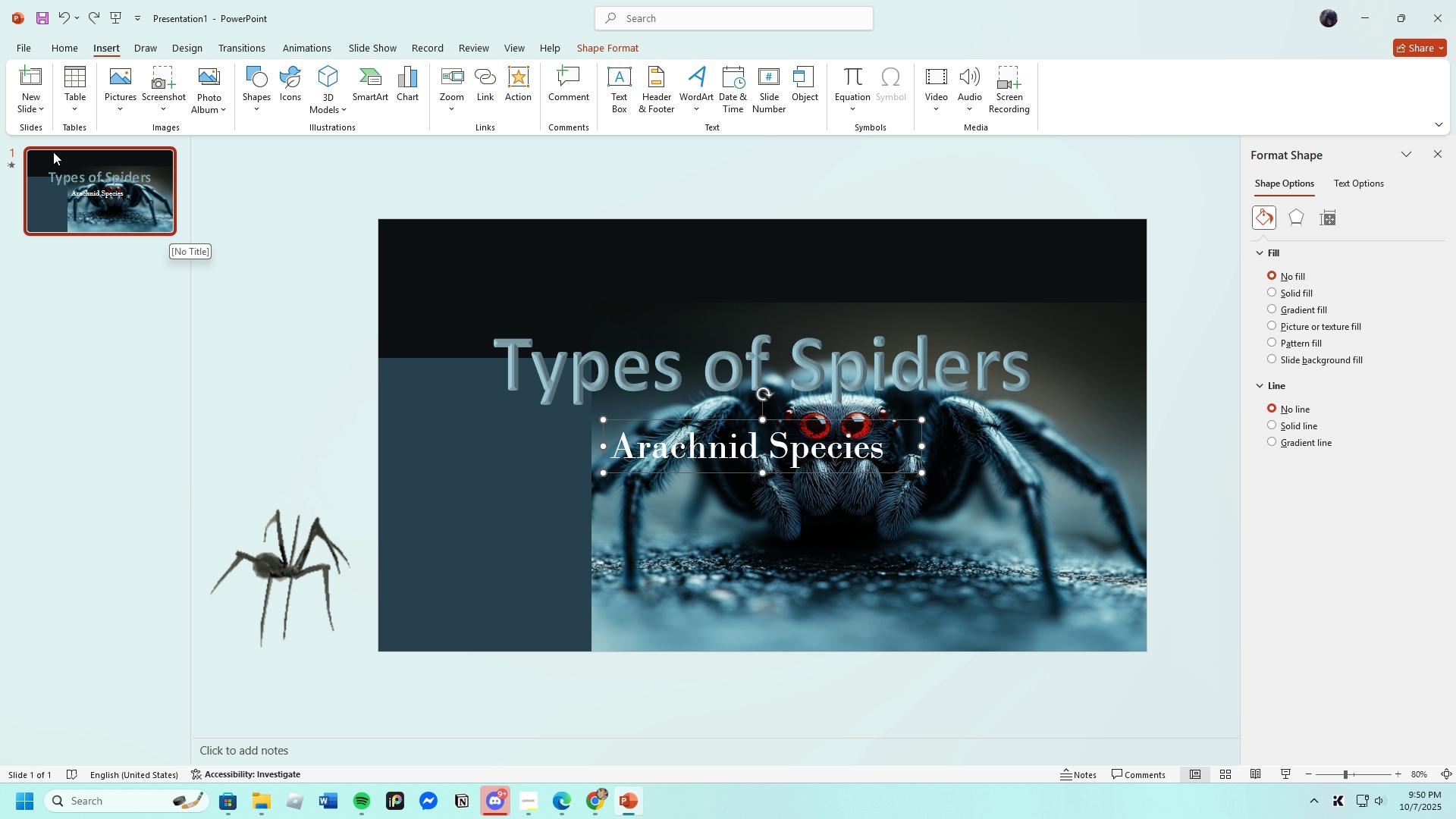 
left_click([28, 93])
 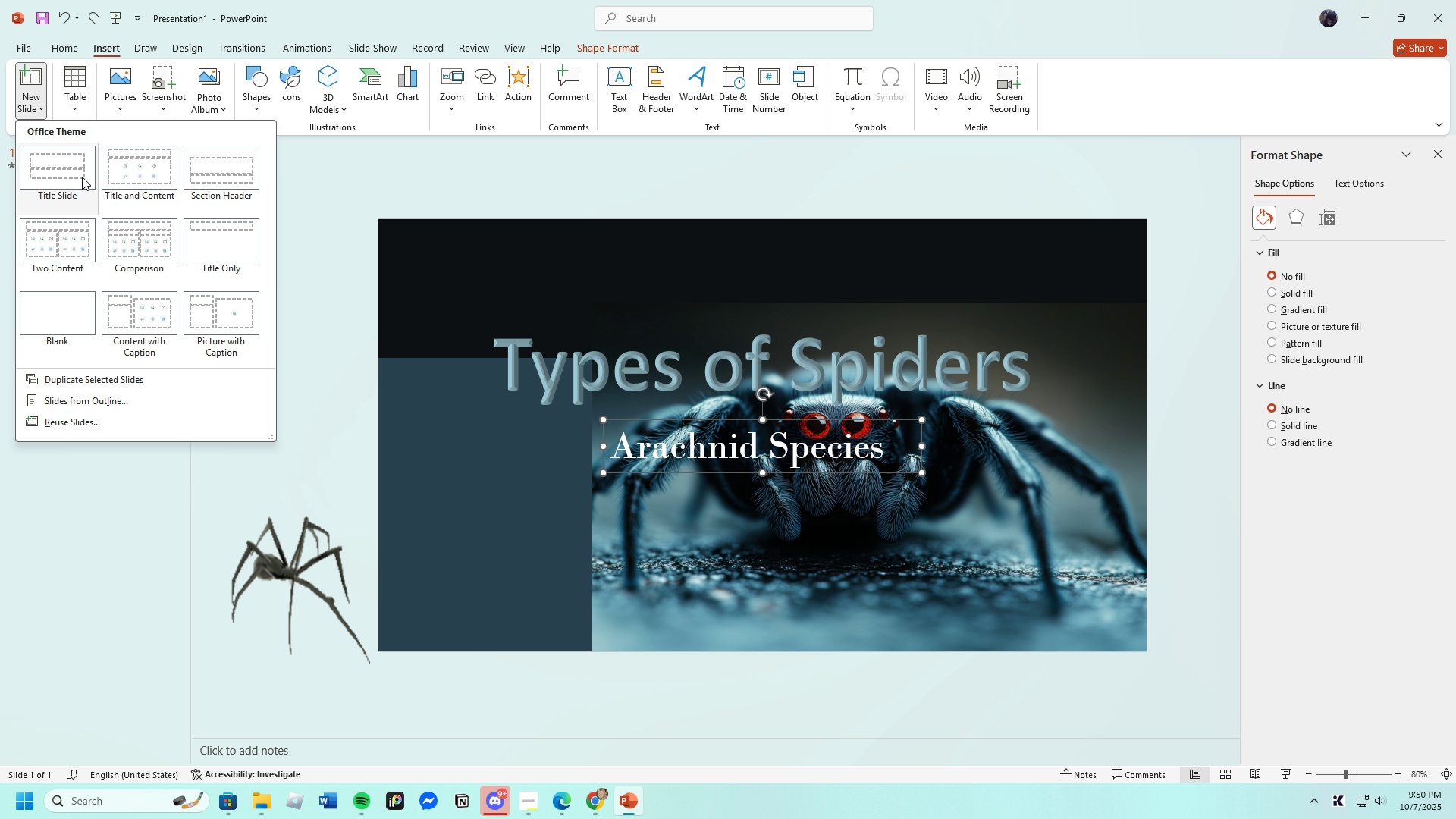 
left_click([153, 176])
 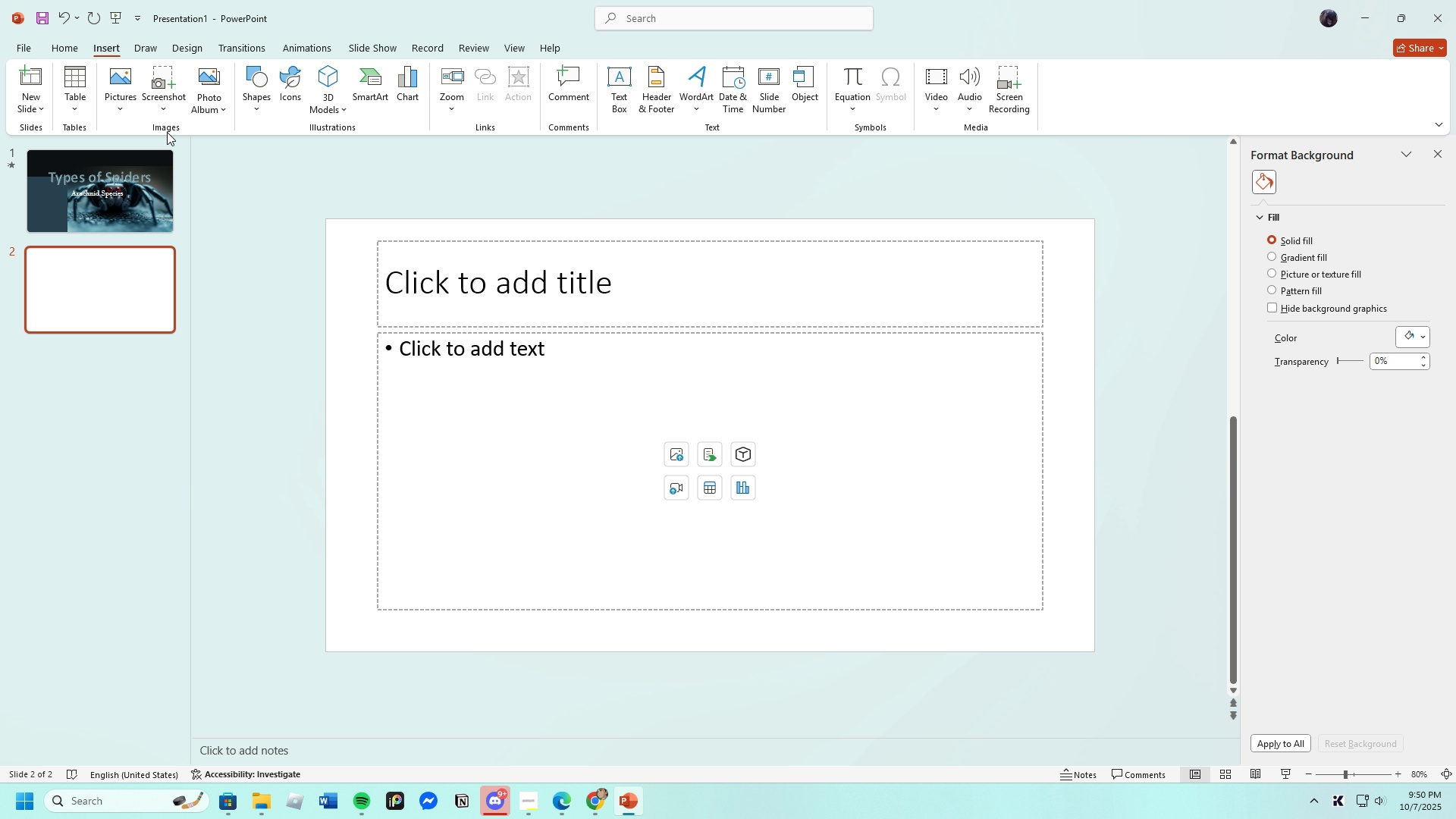 
wait(6.44)
 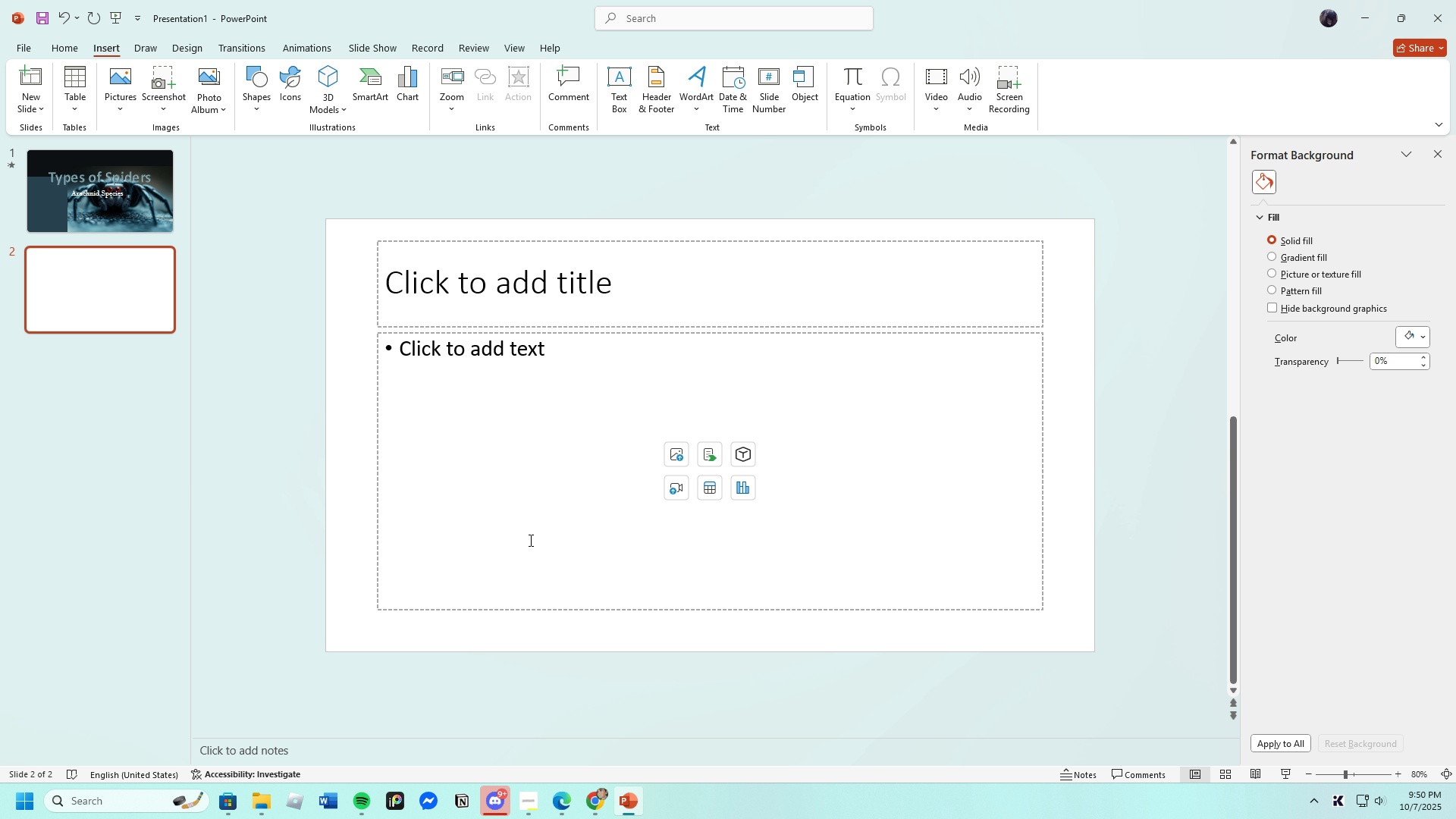 
left_click([116, 83])
 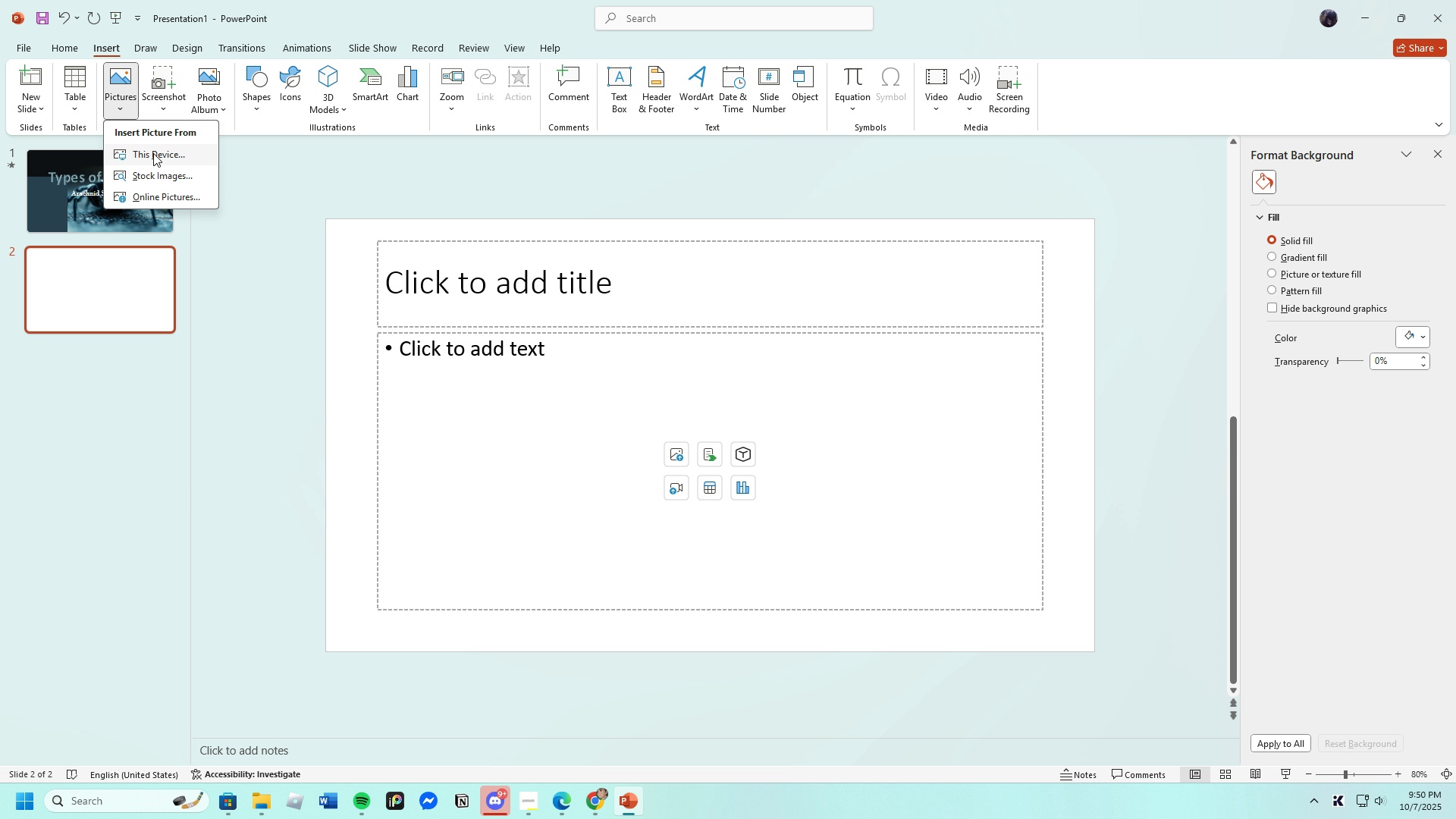 
left_click([153, 153])
 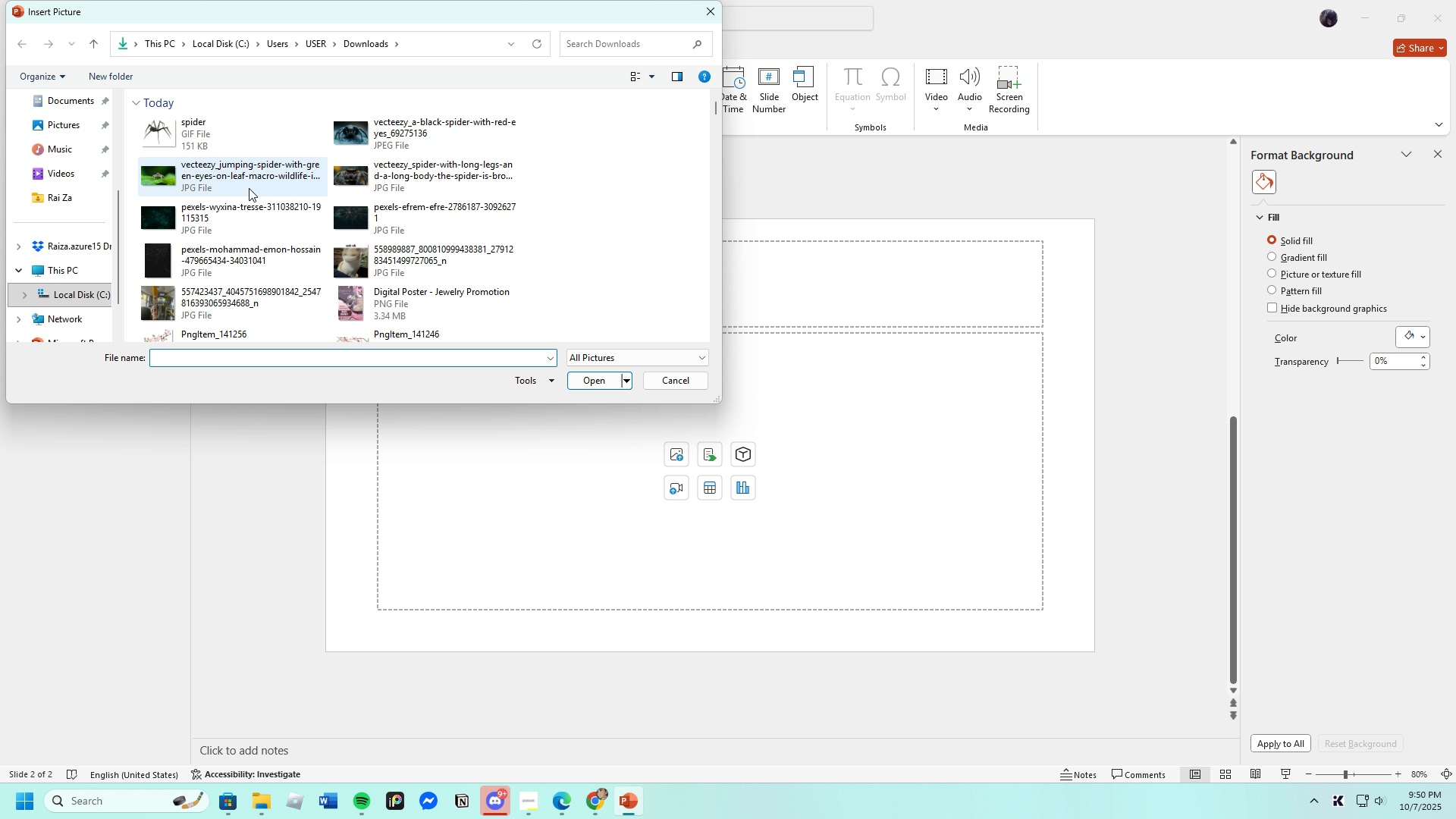 
left_click([184, 212])
 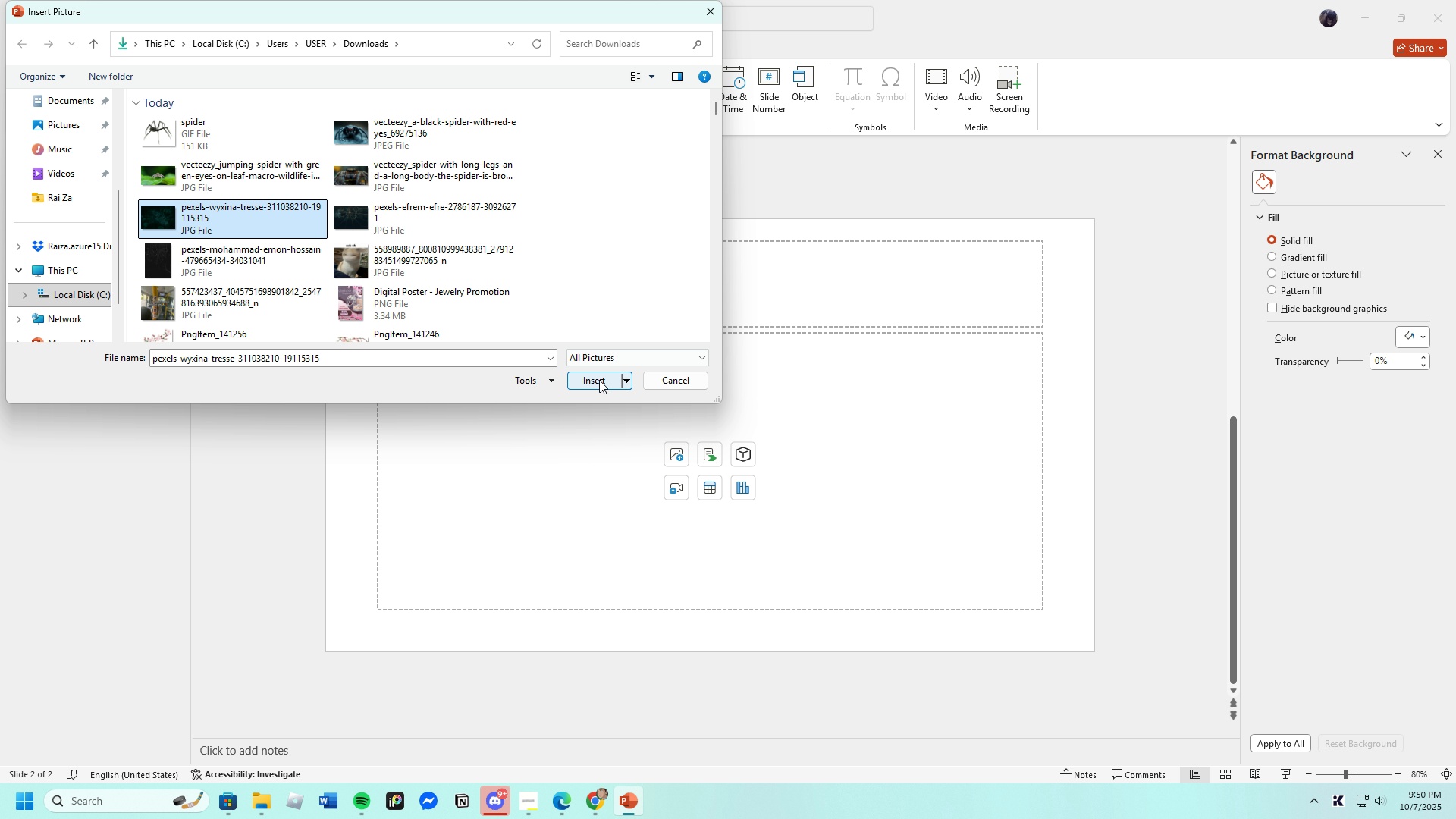 
left_click([599, 380])
 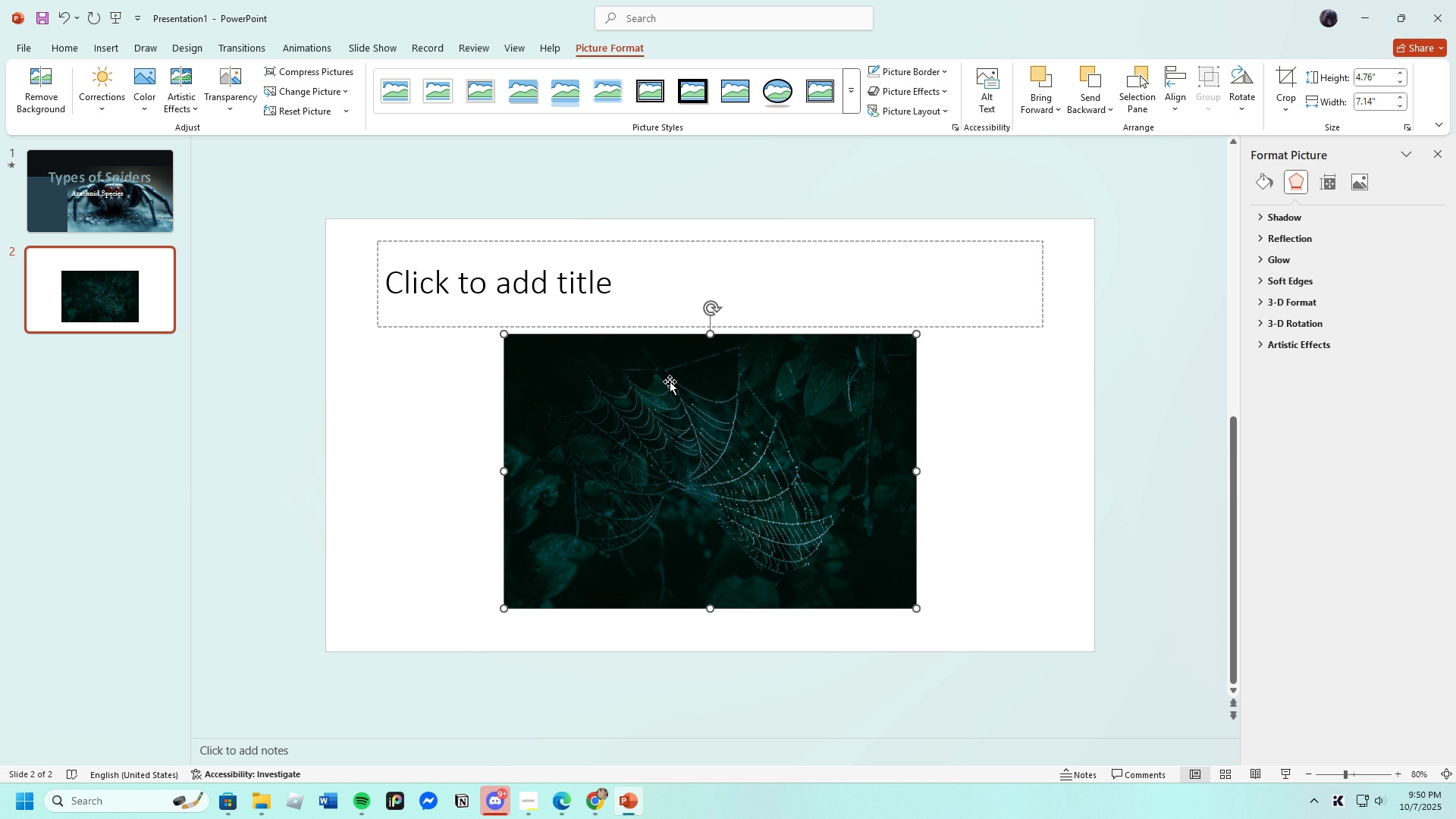 
key(Backspace)
 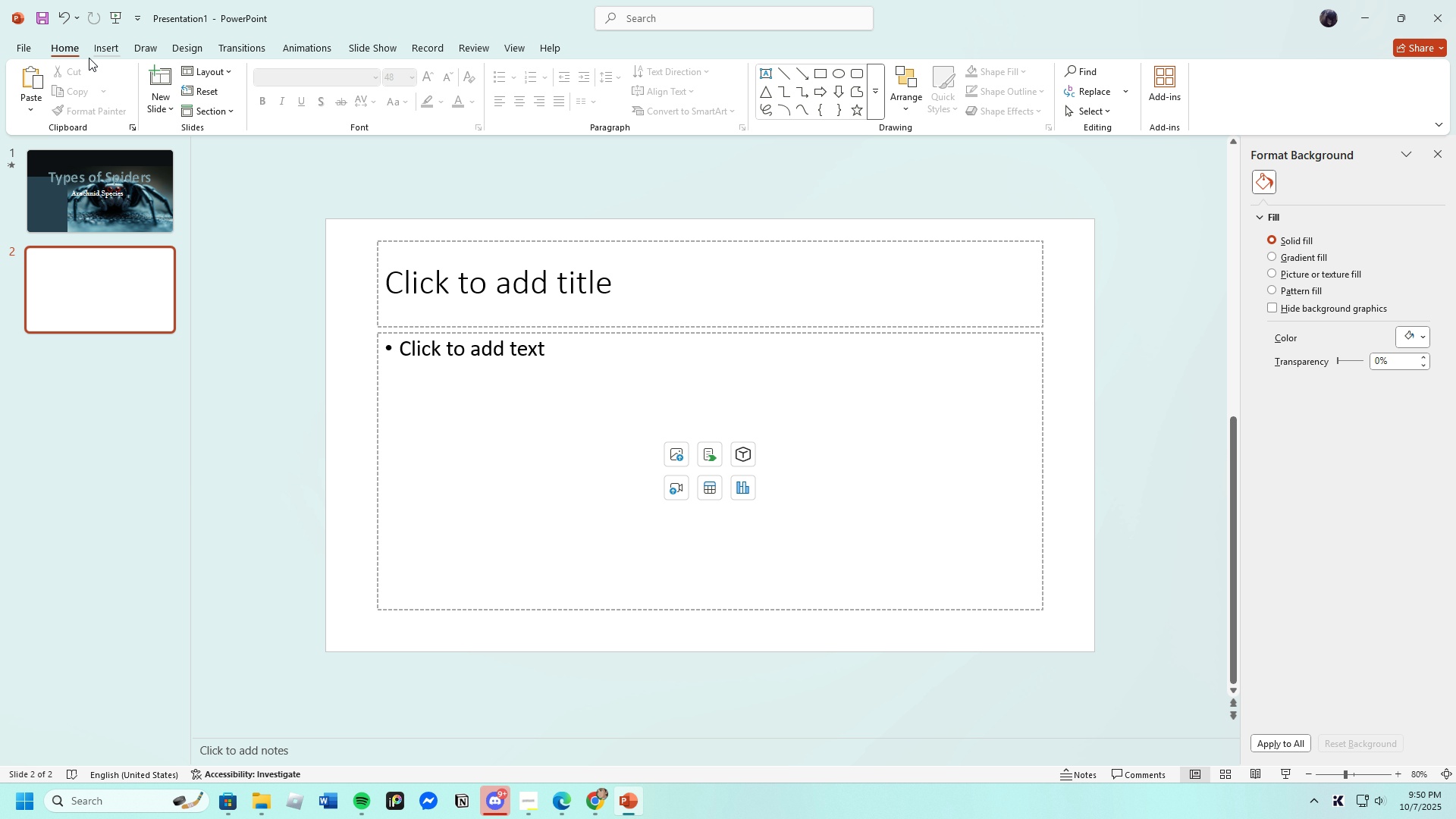 
left_click([103, 51])
 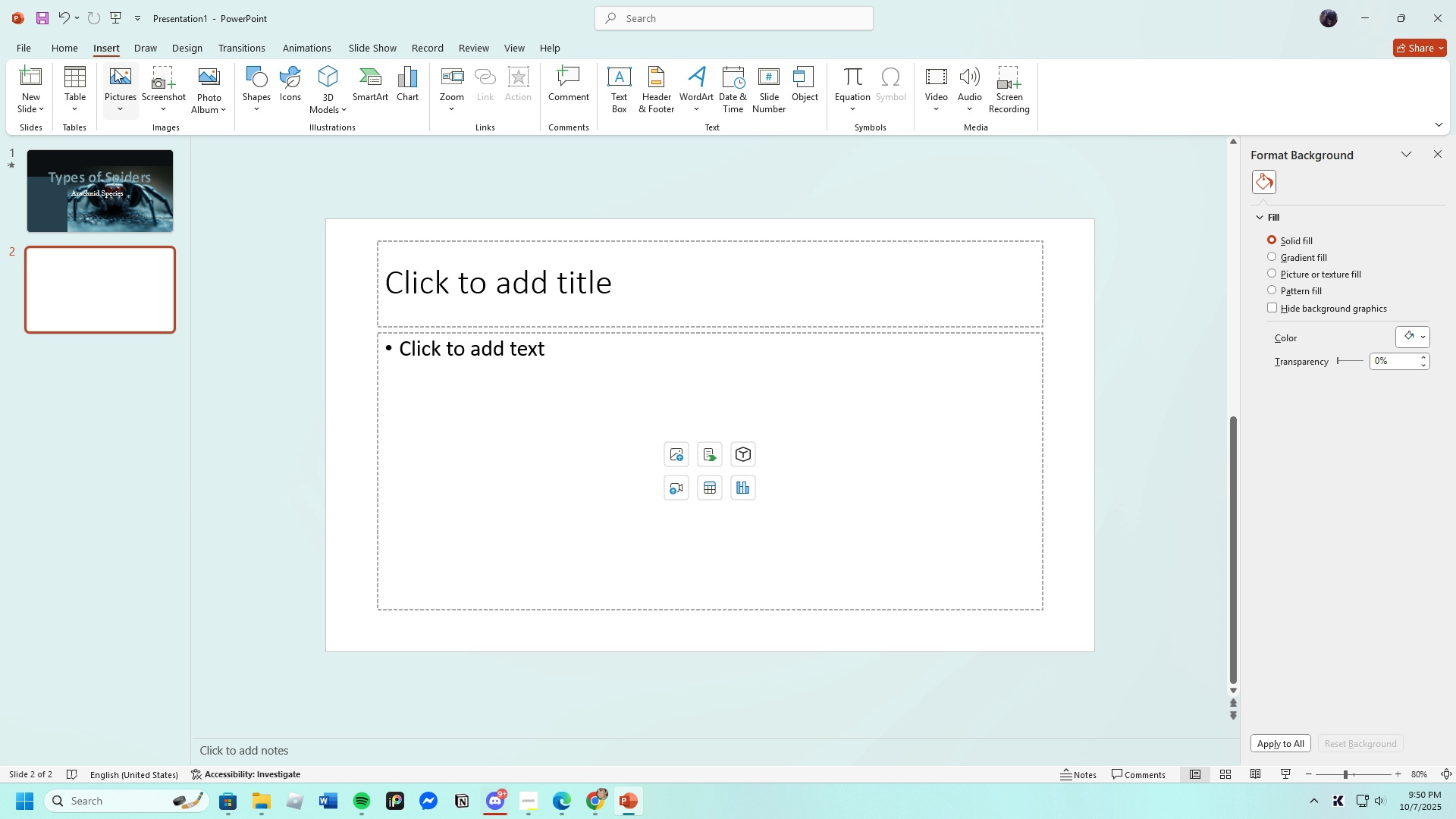 
left_click([115, 69])
 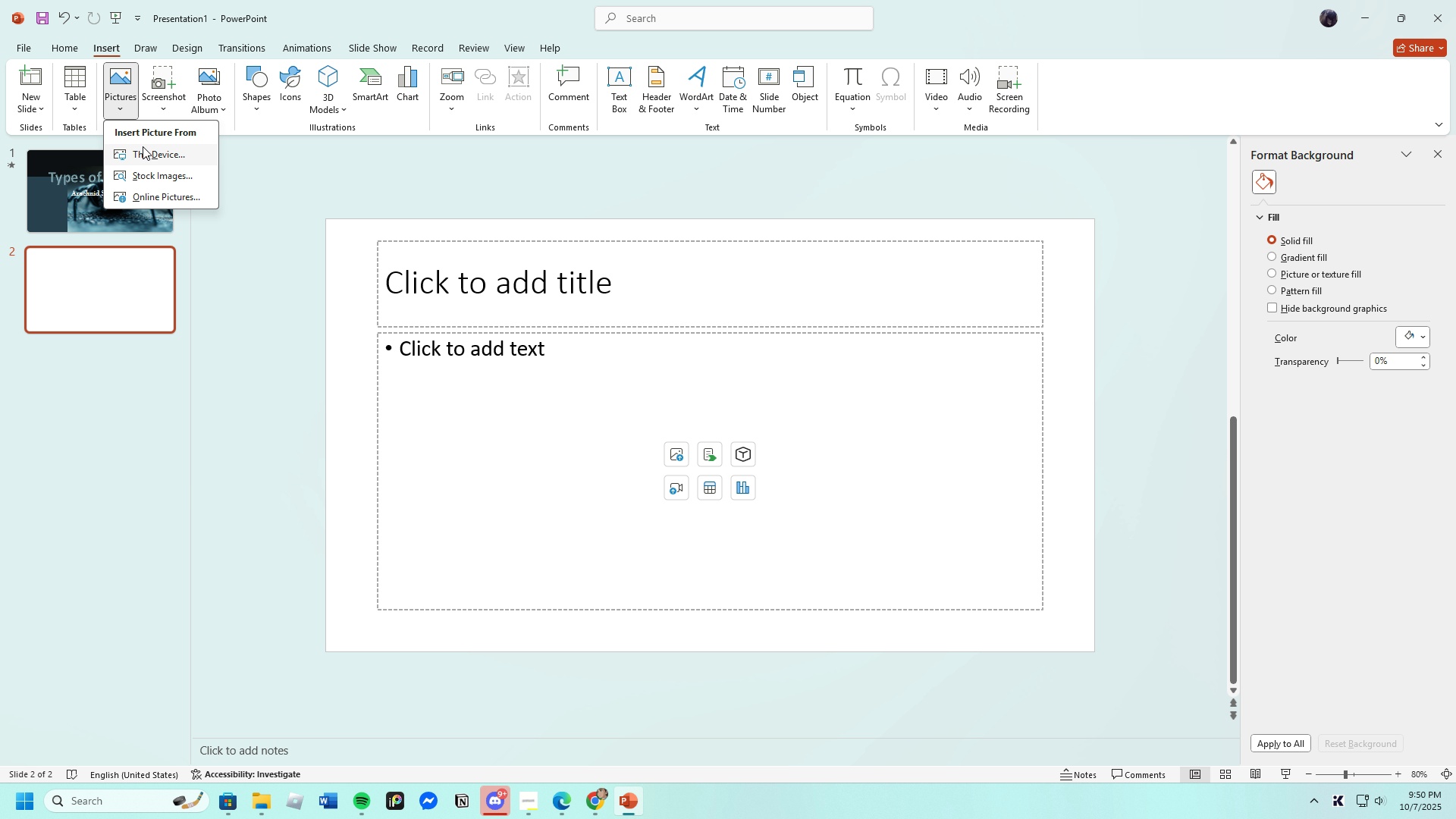 
left_click([143, 146])
 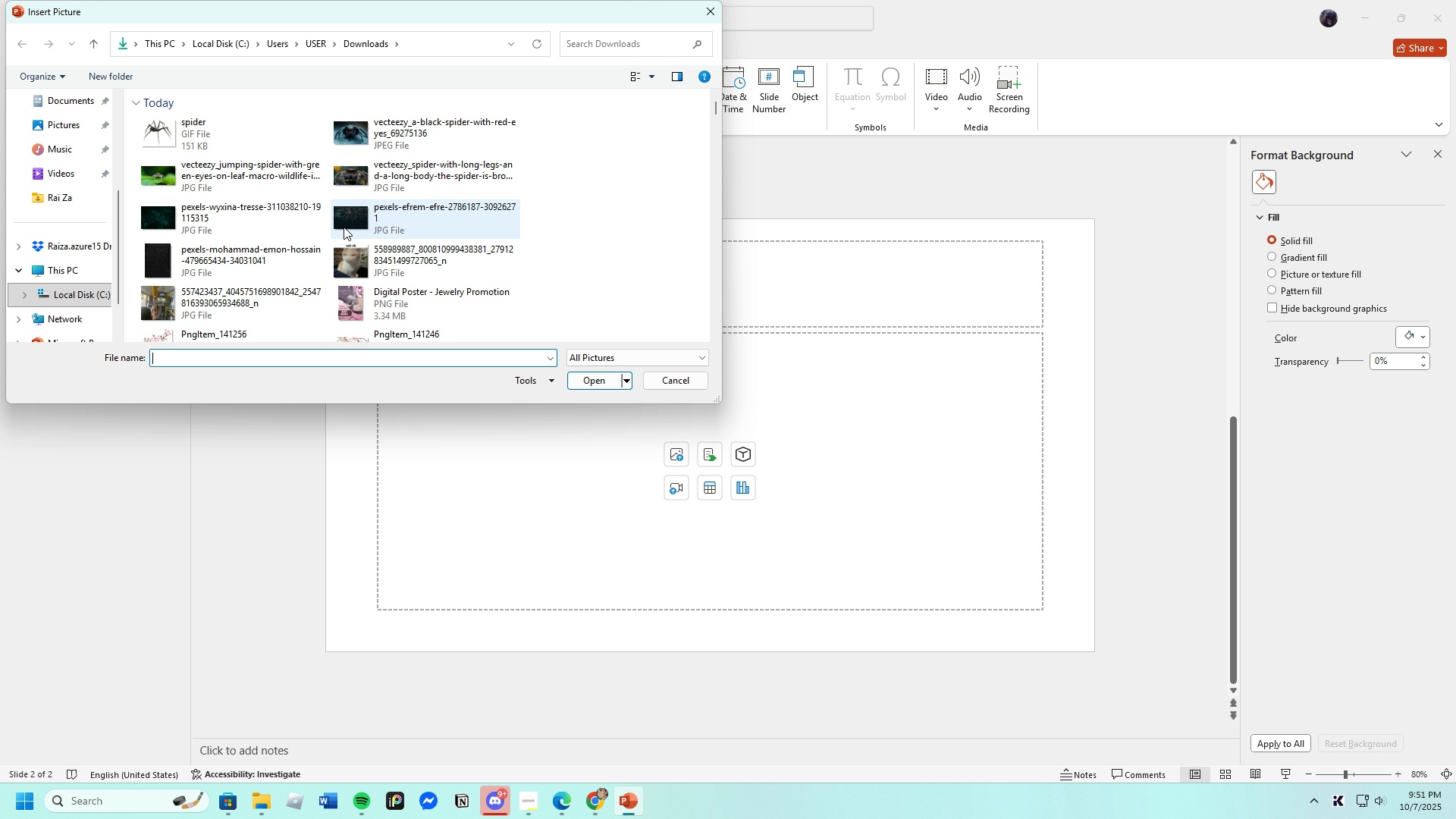 
left_click([347, 221])
 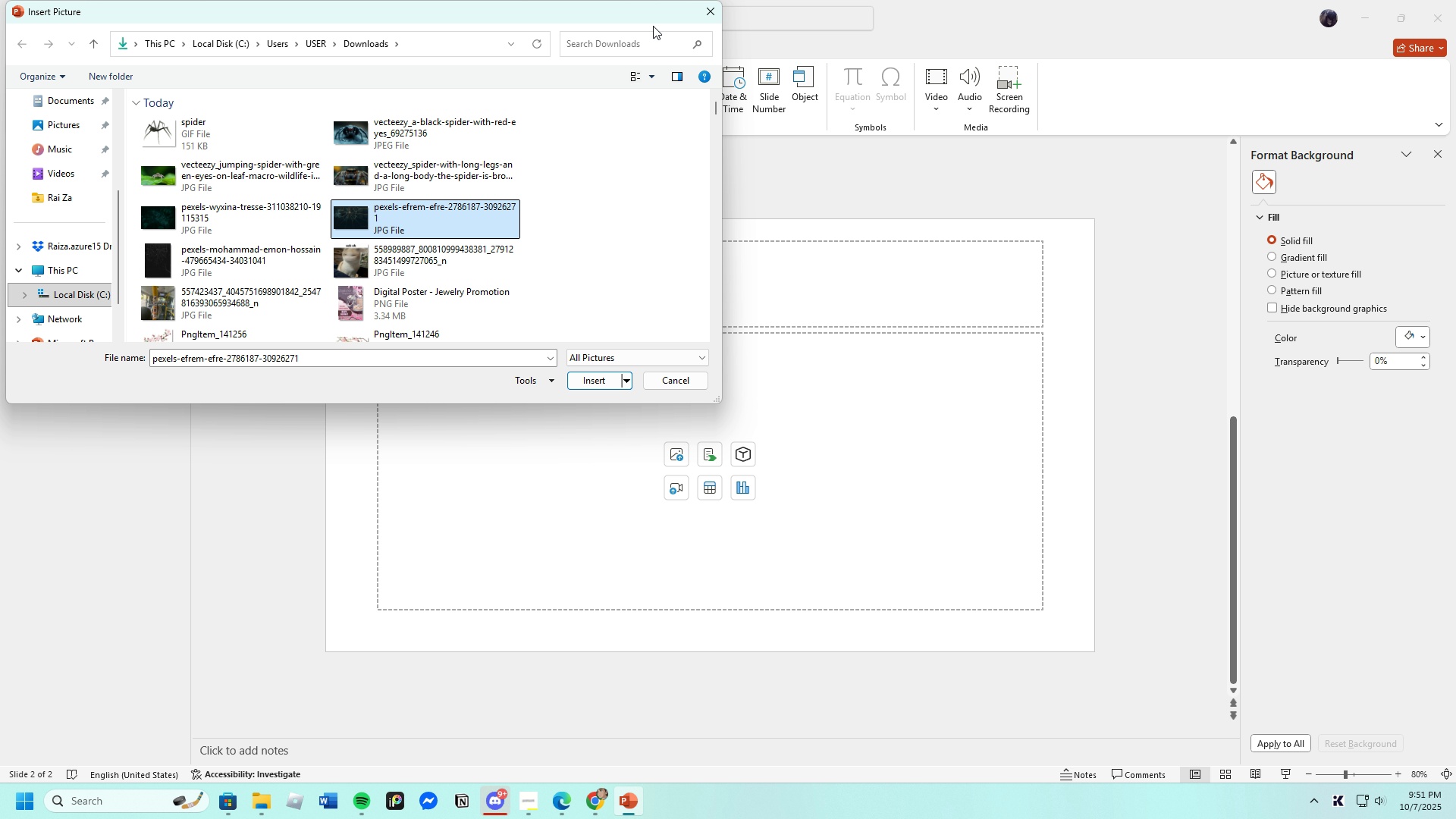 
left_click([709, 10])
 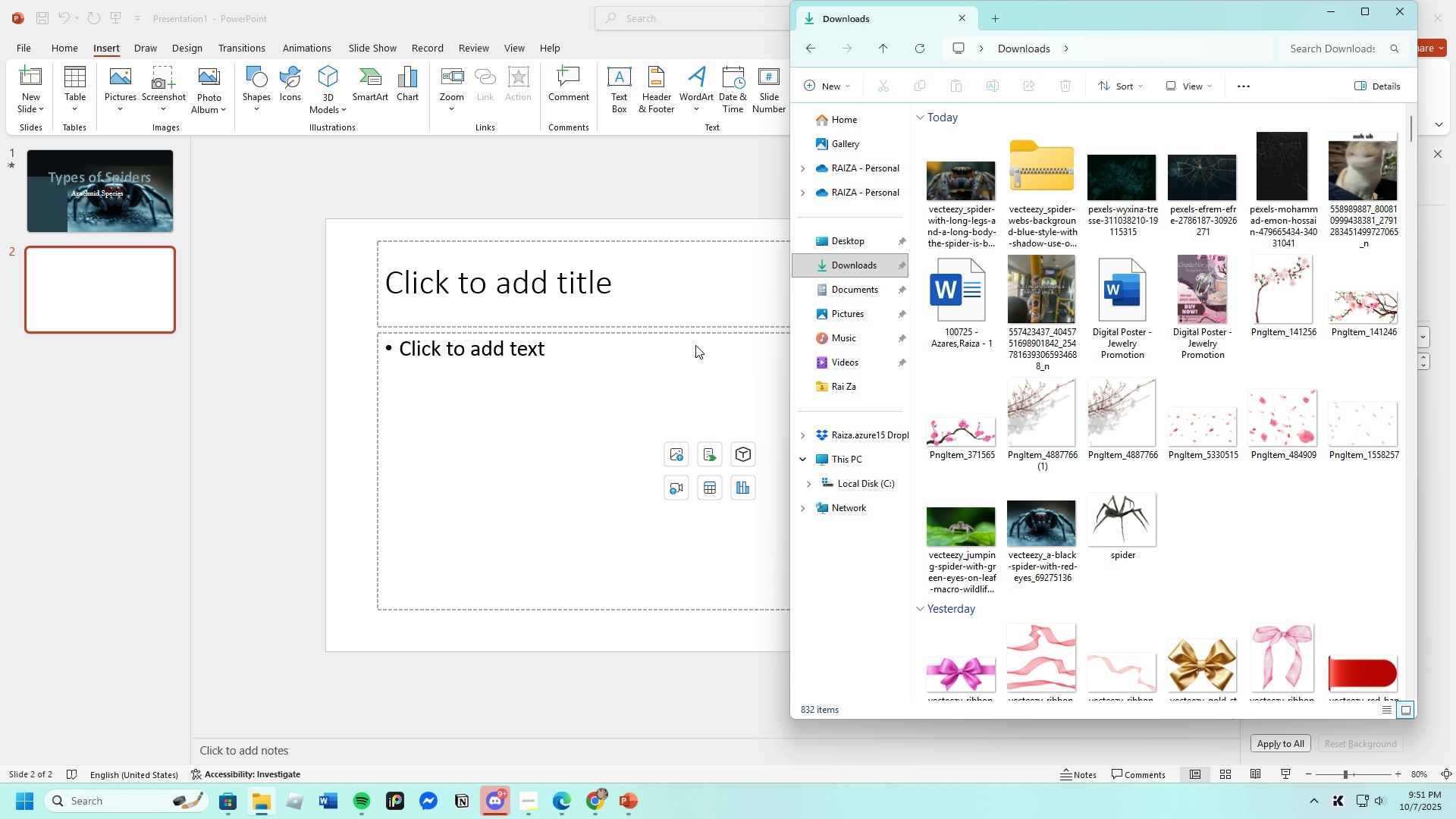 
left_click([1050, 171])
 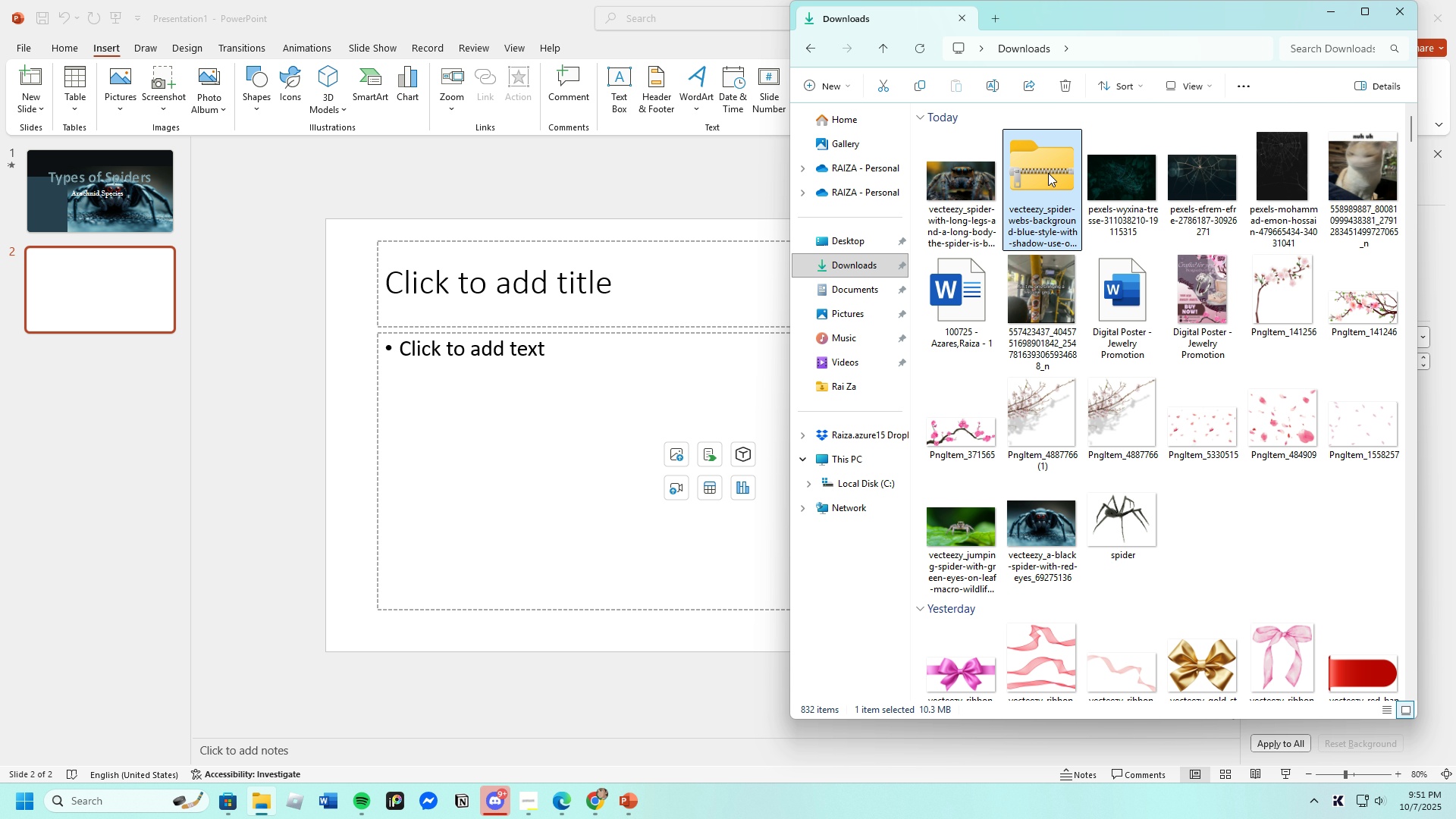 
key(Enter)
 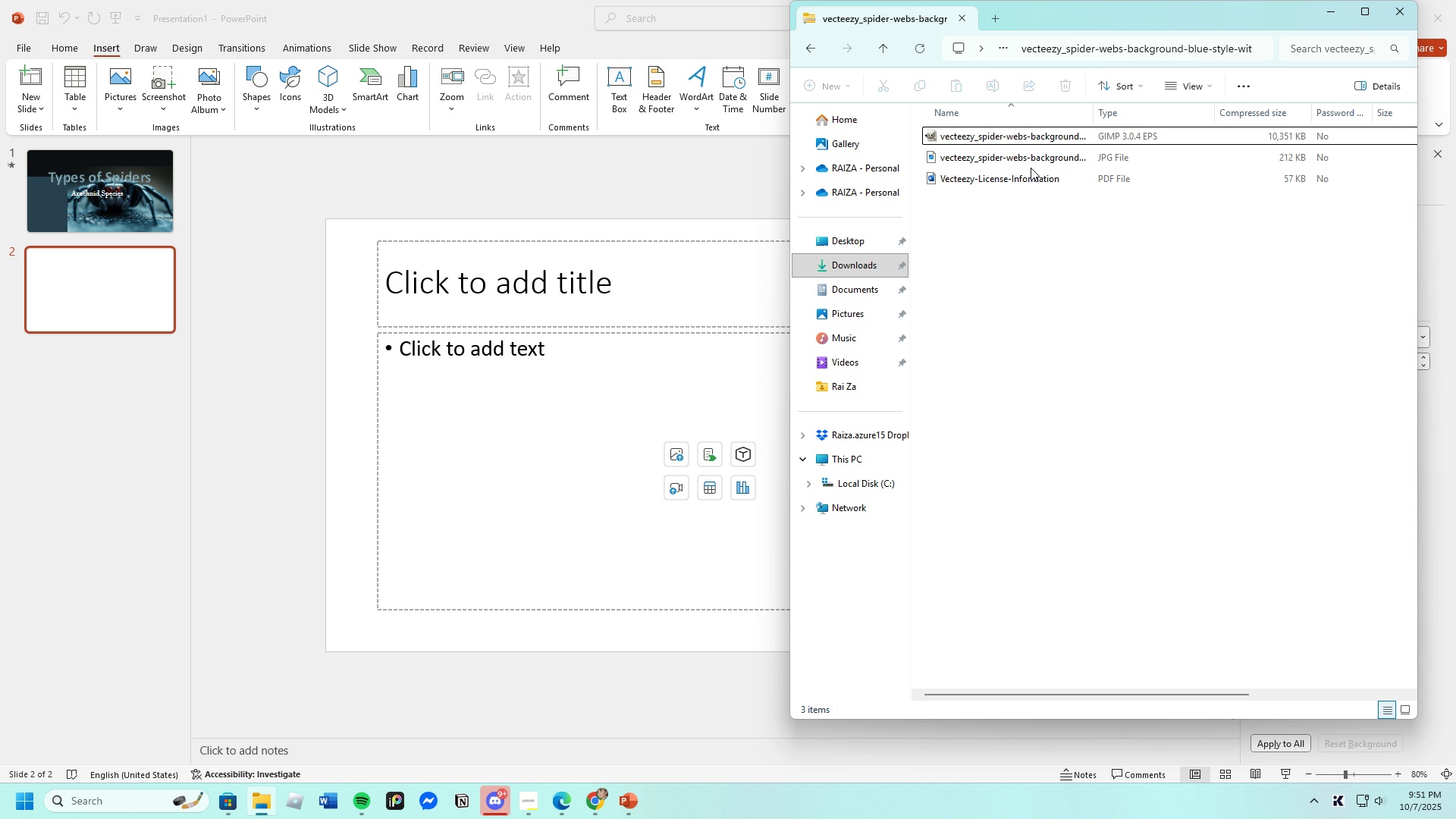 
left_click([1031, 168])
 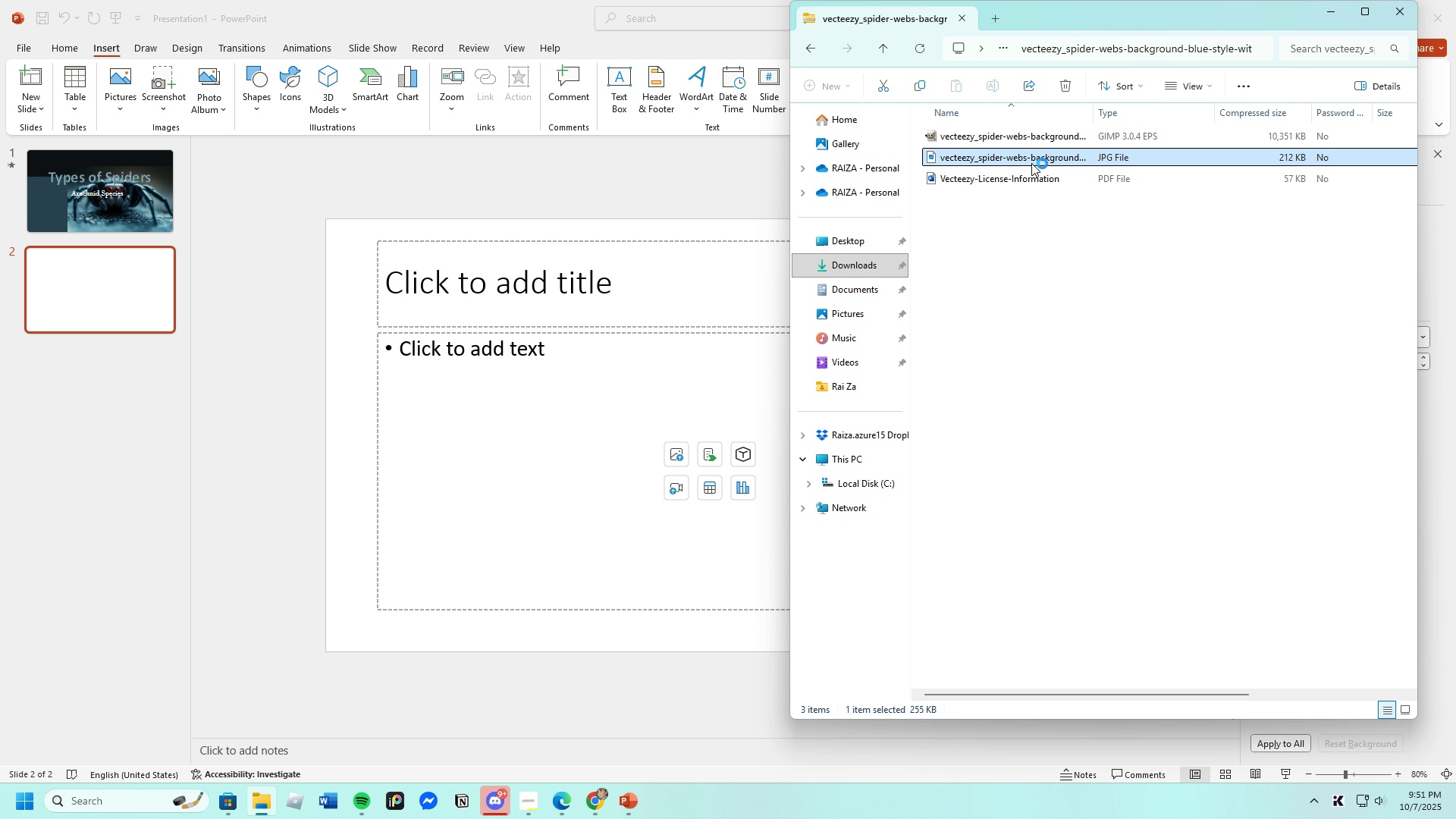 
key(Enter)
 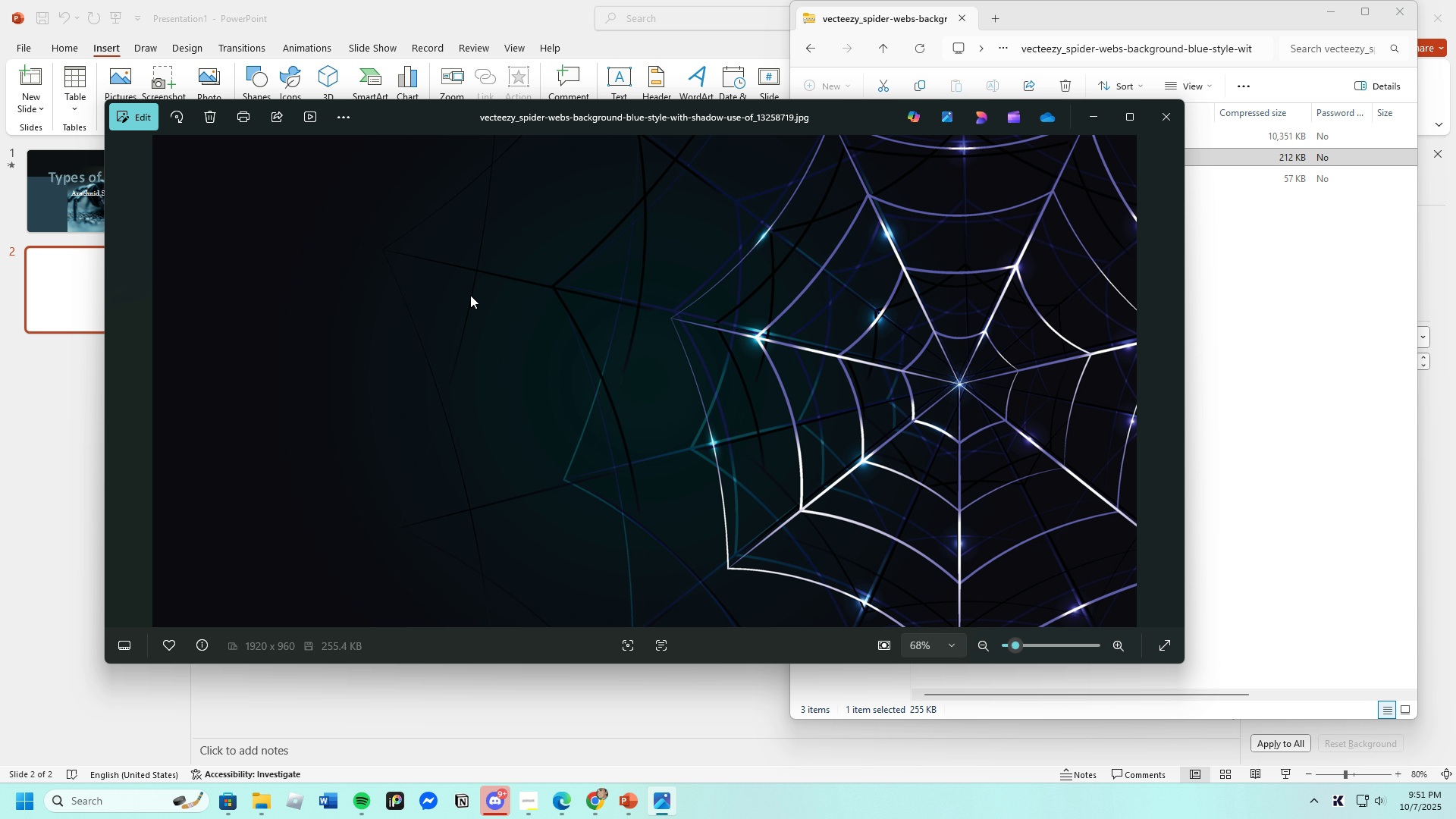 
left_click([126, 115])